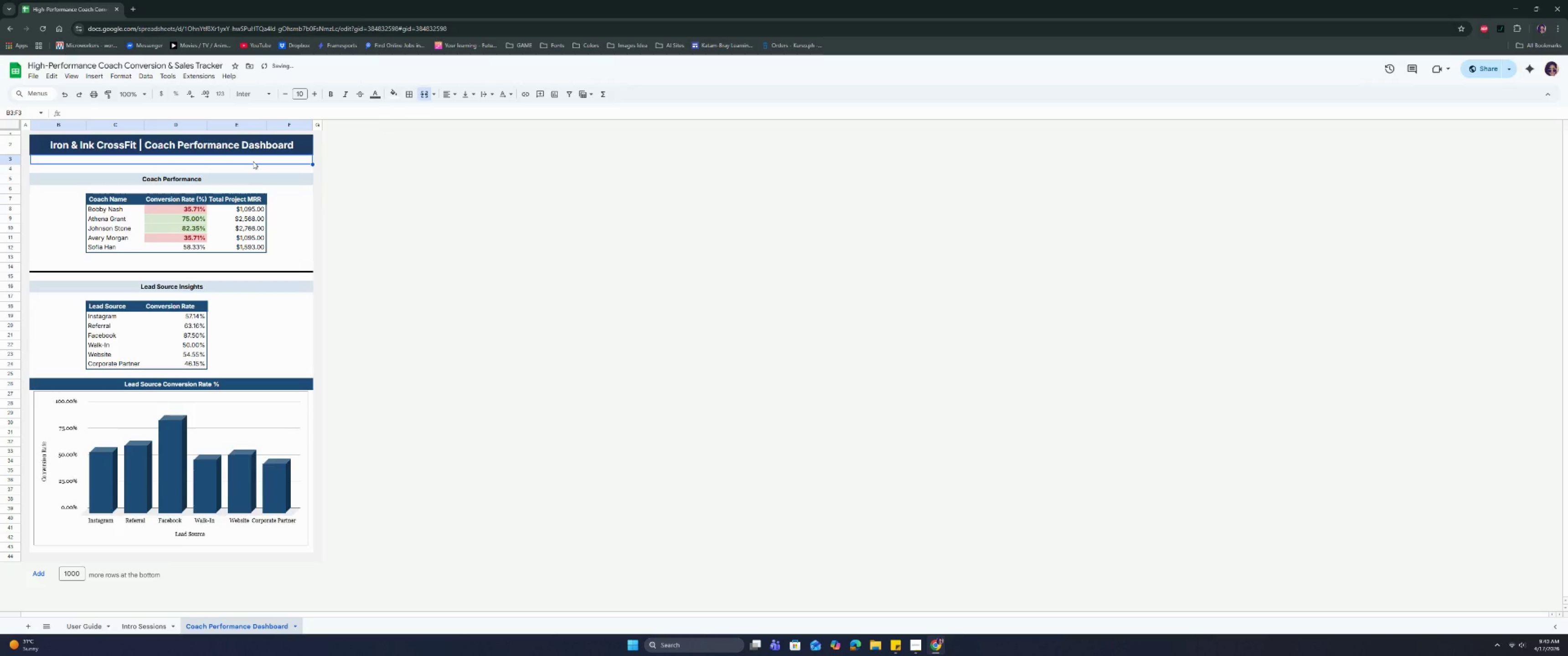 
key(Control+I)
 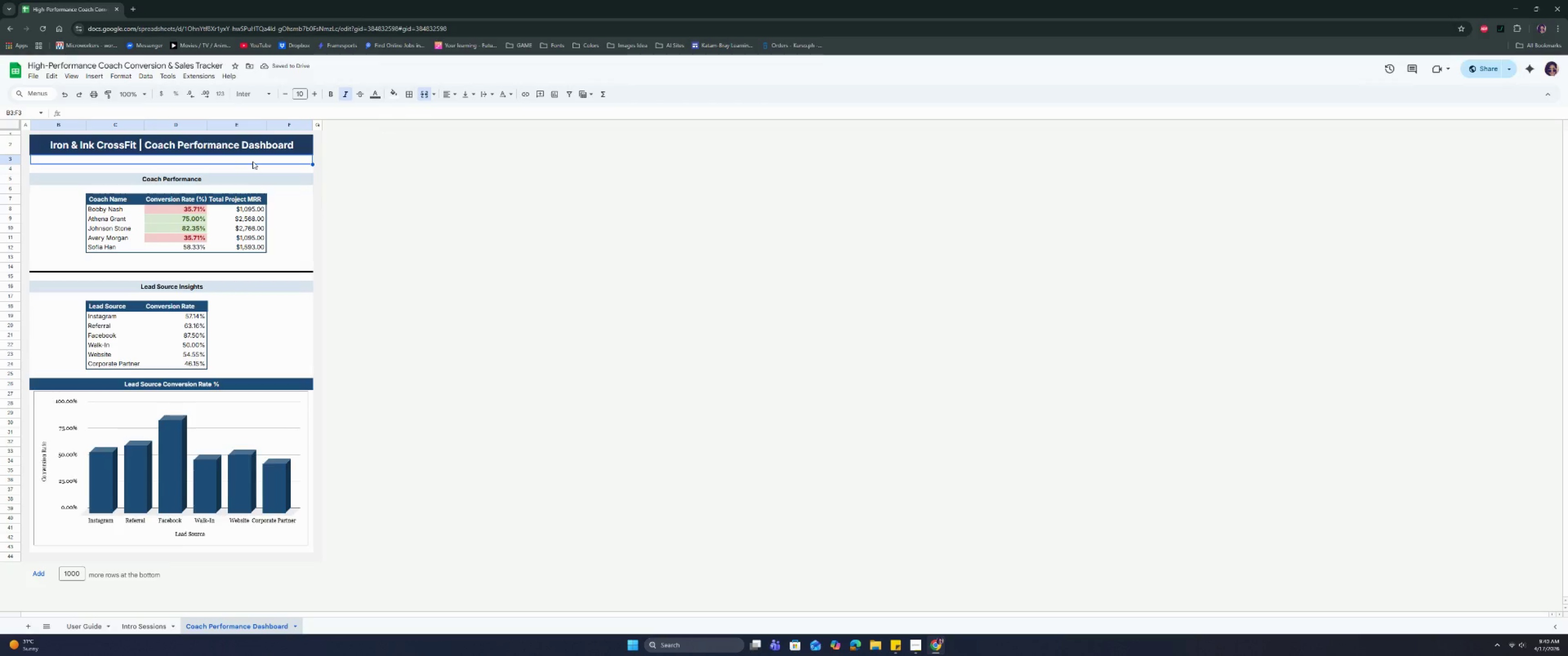 
type(Trach)
key(Backspace)
type(k coach v)
key(Backspace)
type(conversion perfom)
key(Backspace)
type(rmance and rojected montly )
key(Backspace)
key(Backspace)
key(Backspace)
type(j;u rec)
key(Backspace)
key(Backspace)
key(Backspace)
key(Backspace)
key(Backspace)
key(Backspace)
key(Backspace)
type(hl;l)
key(Backspace)
key(Backspace)
type(y c)
key(Backspace)
type(recurring revenue form i)
key(Backspace)
type(Intro Sessions)
 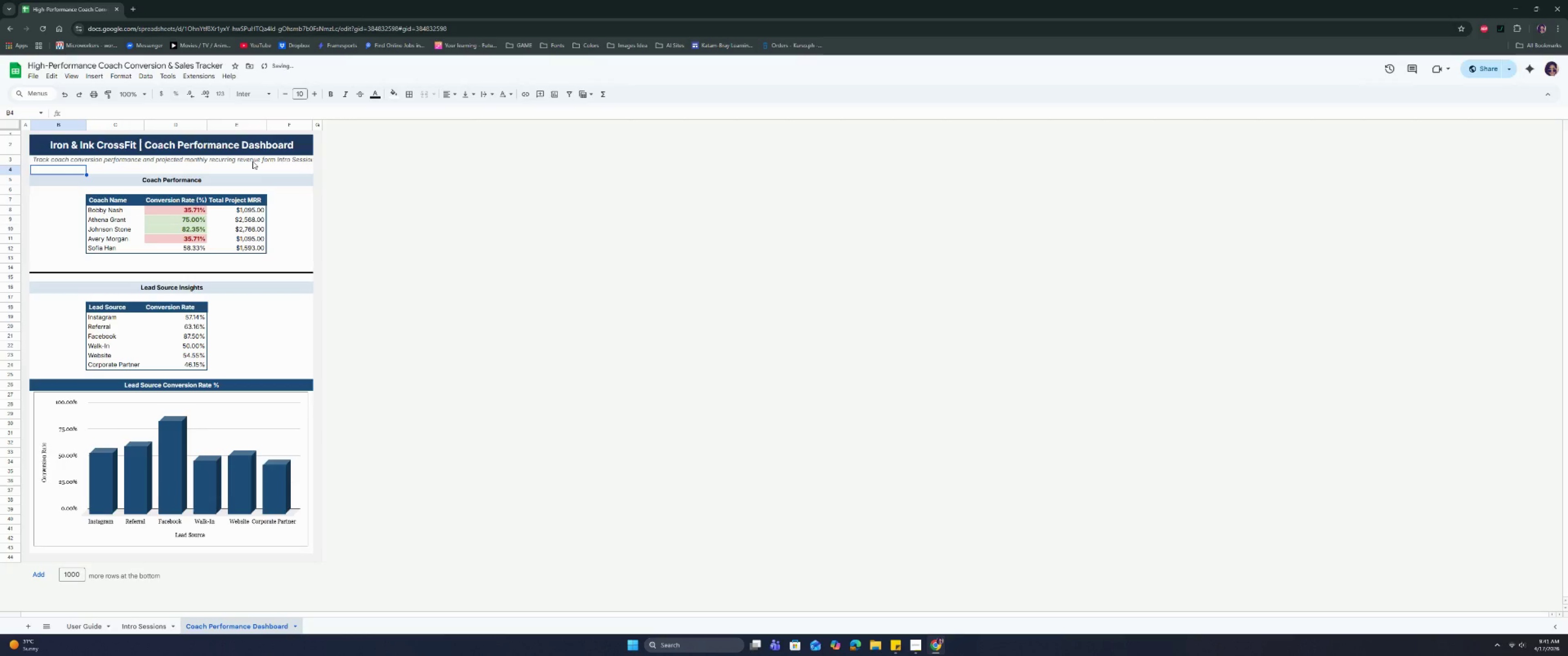 
key(Enter)
 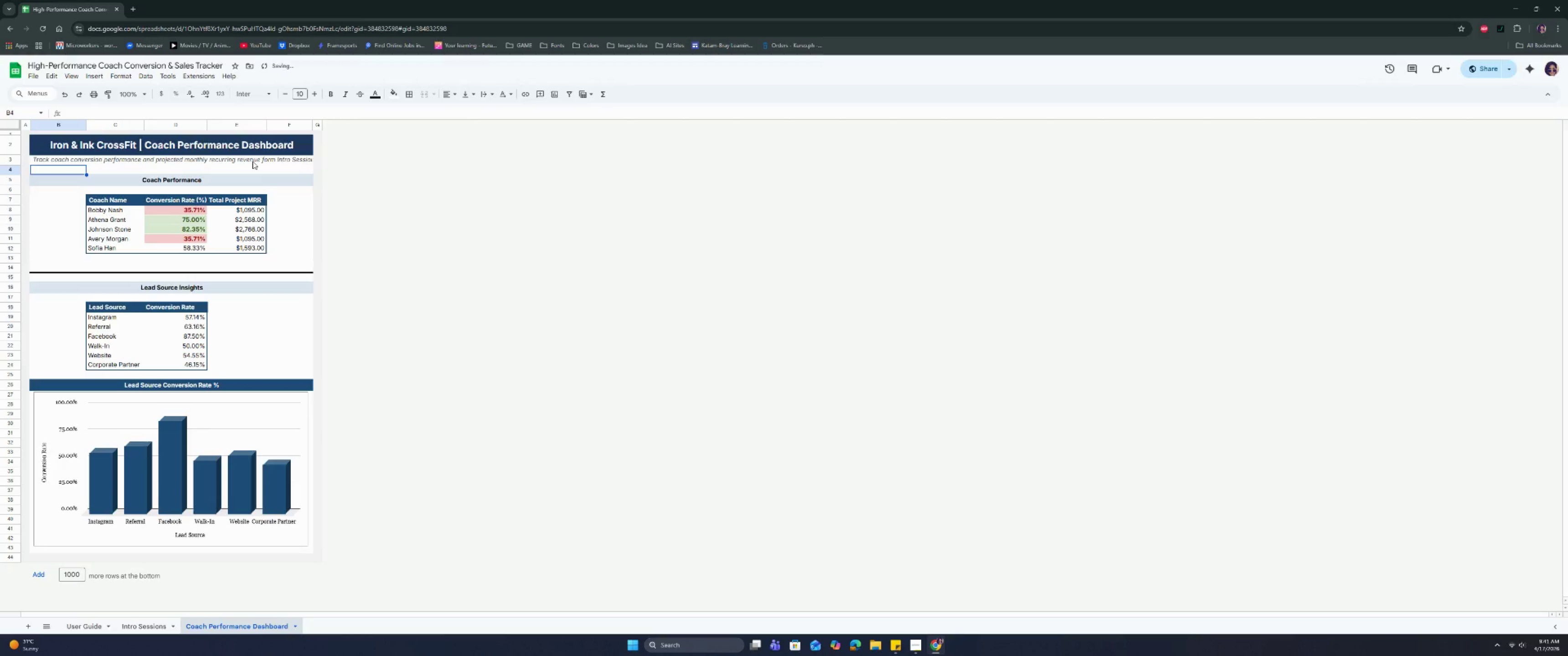 
left_click([253, 161])
 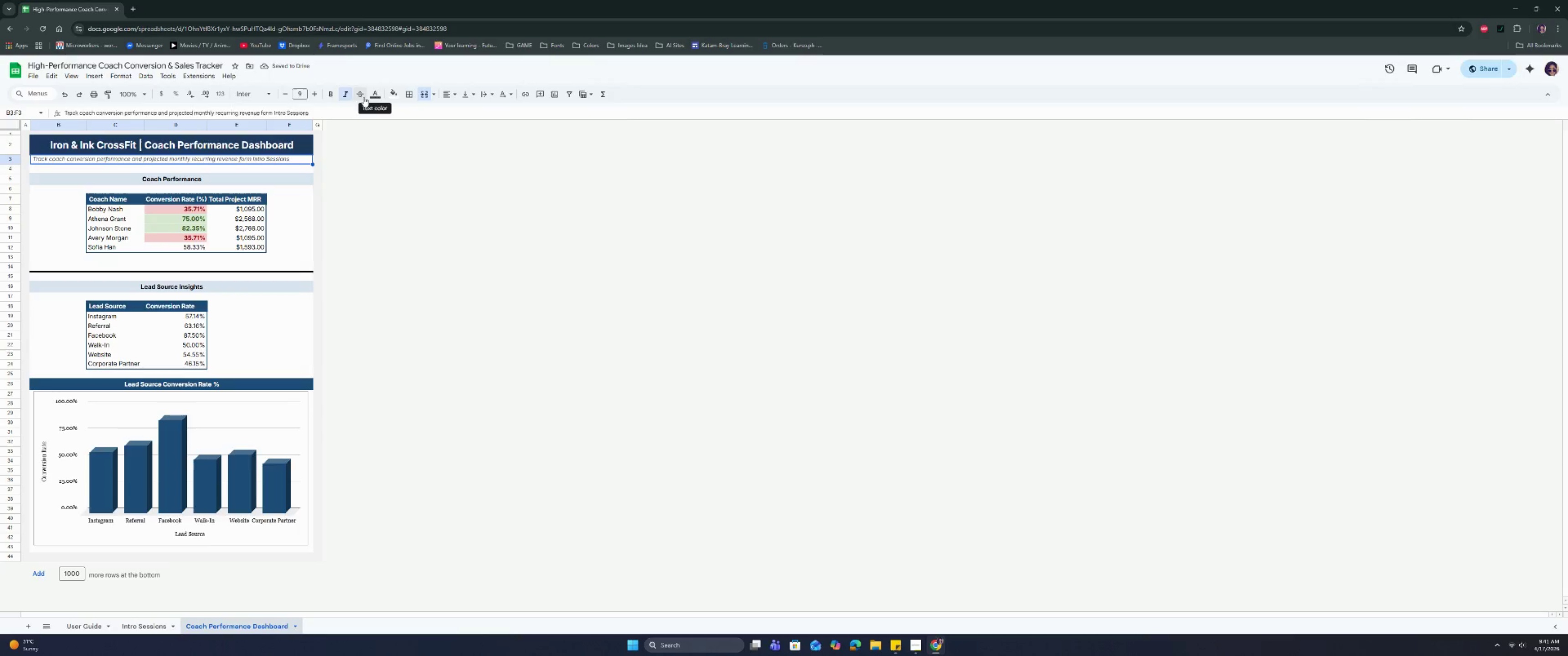 
left_click([289, 90])
 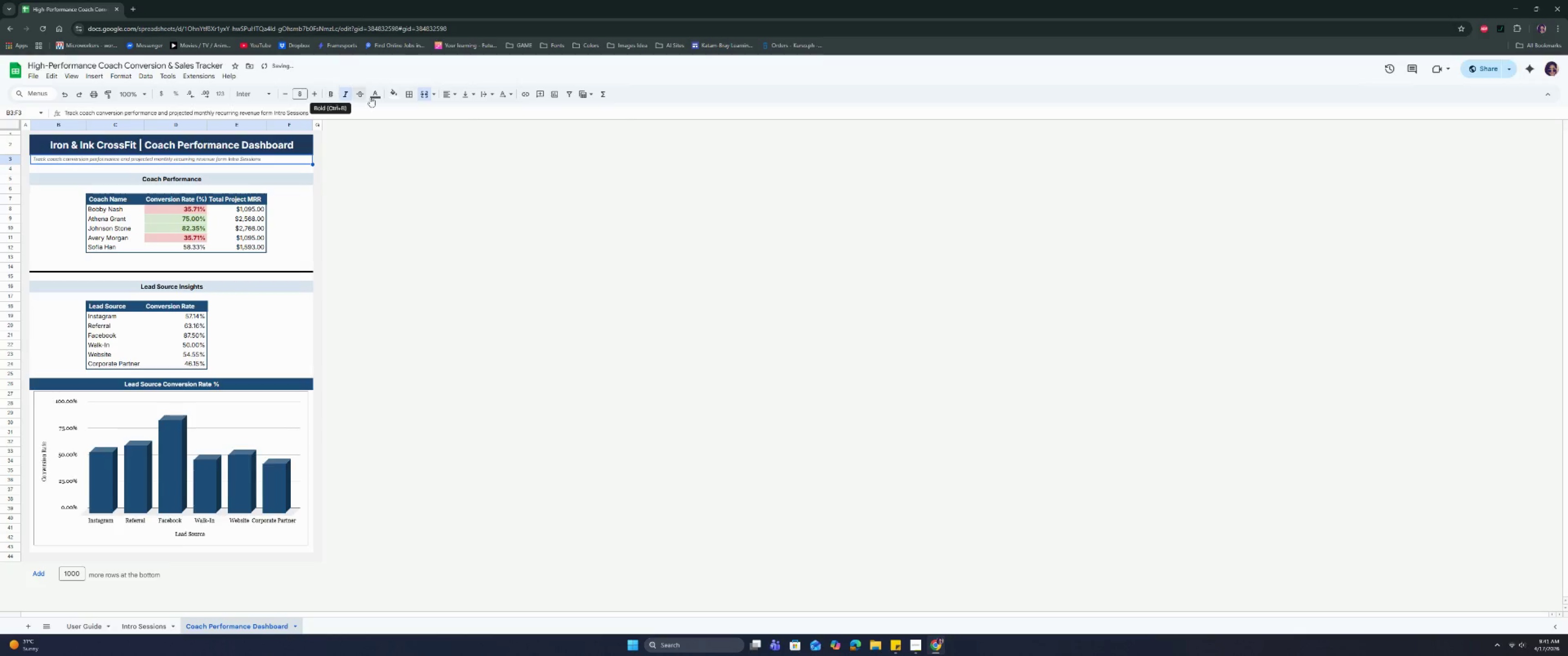 
left_click([388, 95])
 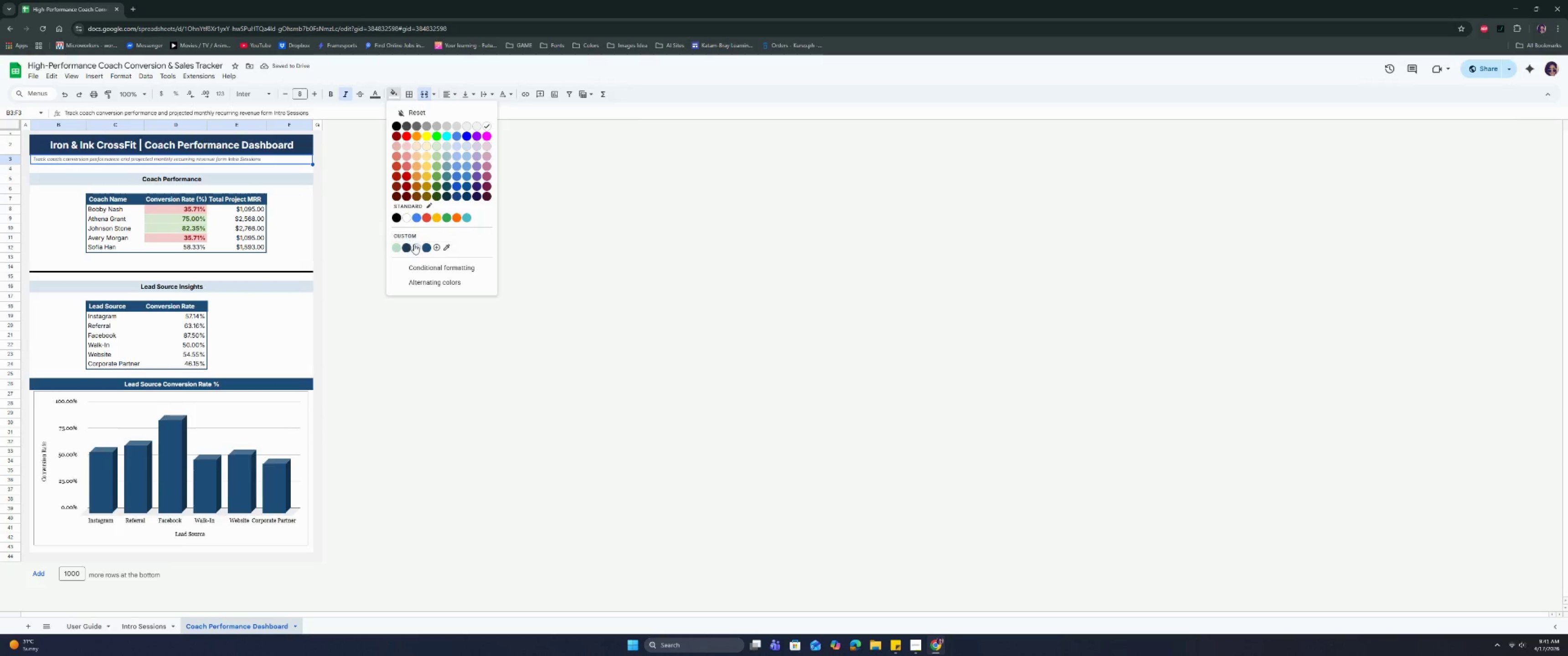 
left_click([416, 245])
 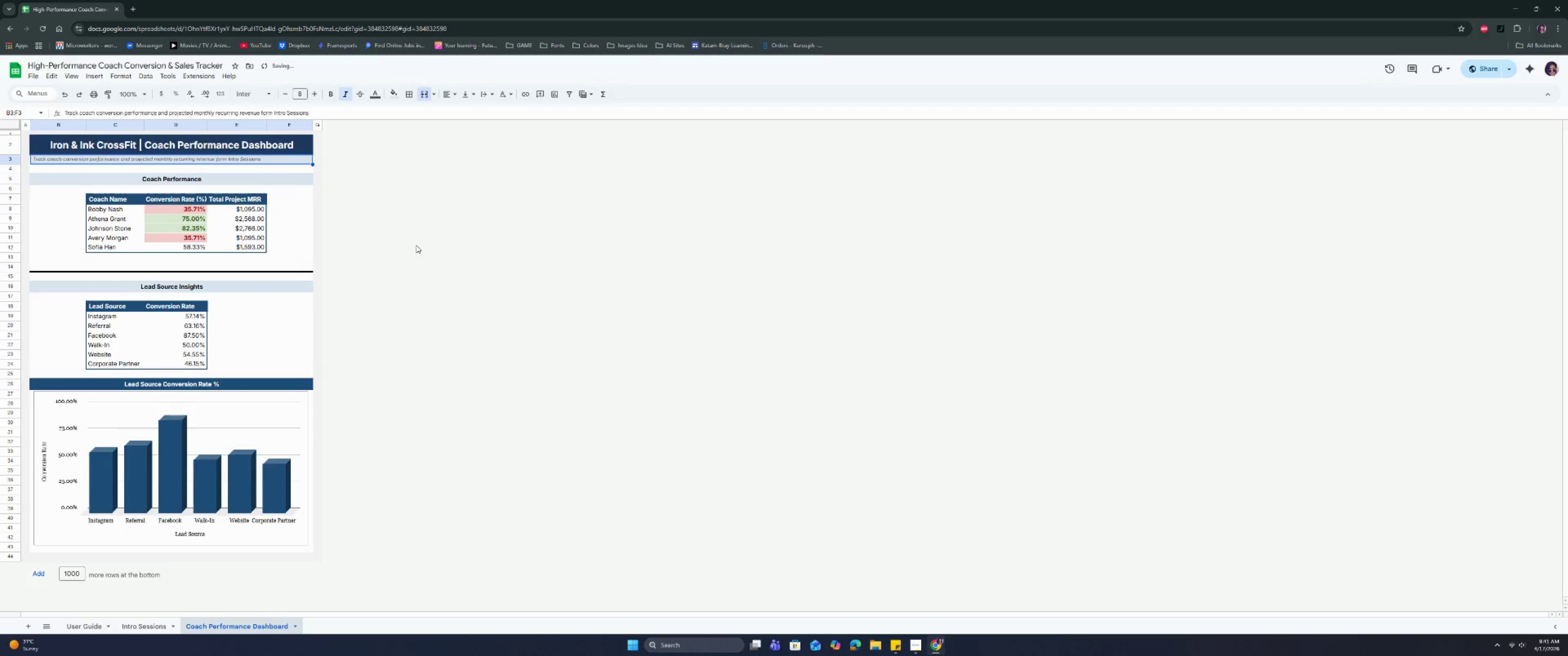 
left_click([416, 245])
 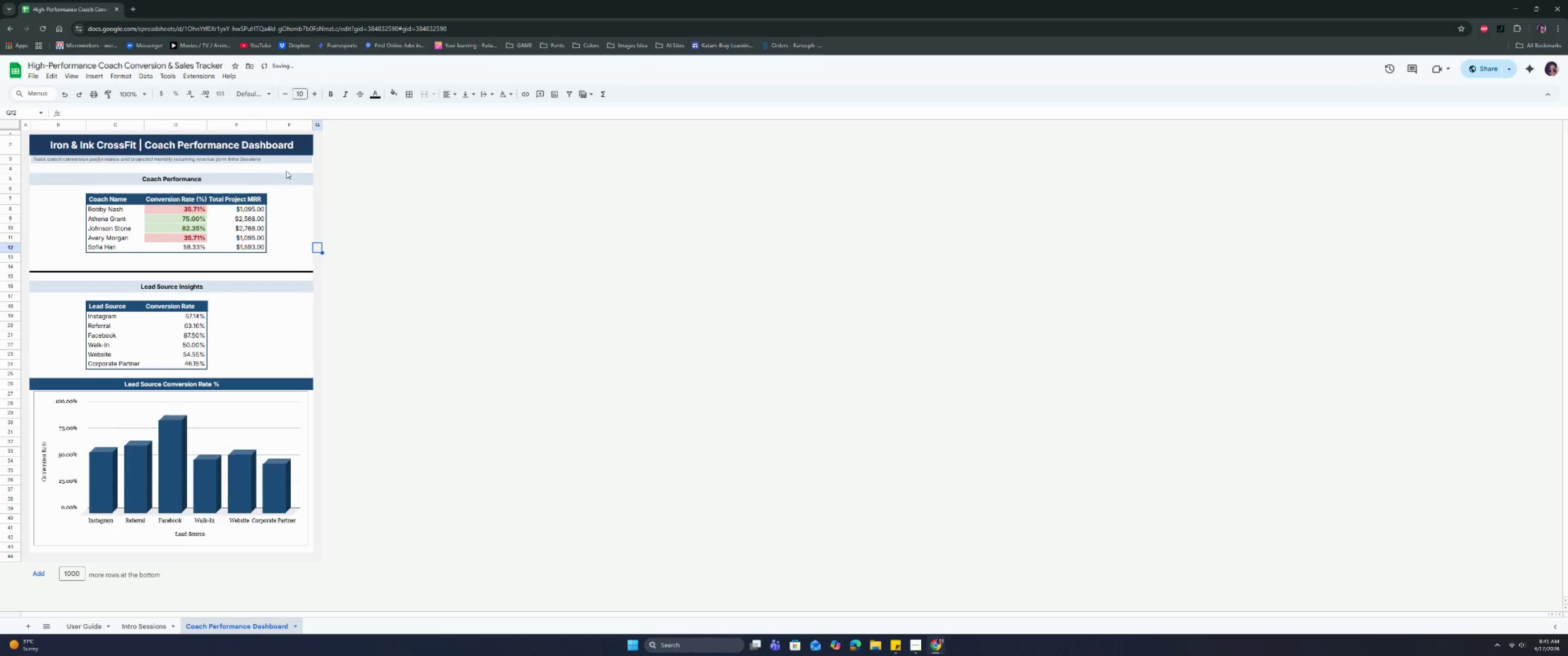 
left_click([280, 157])
 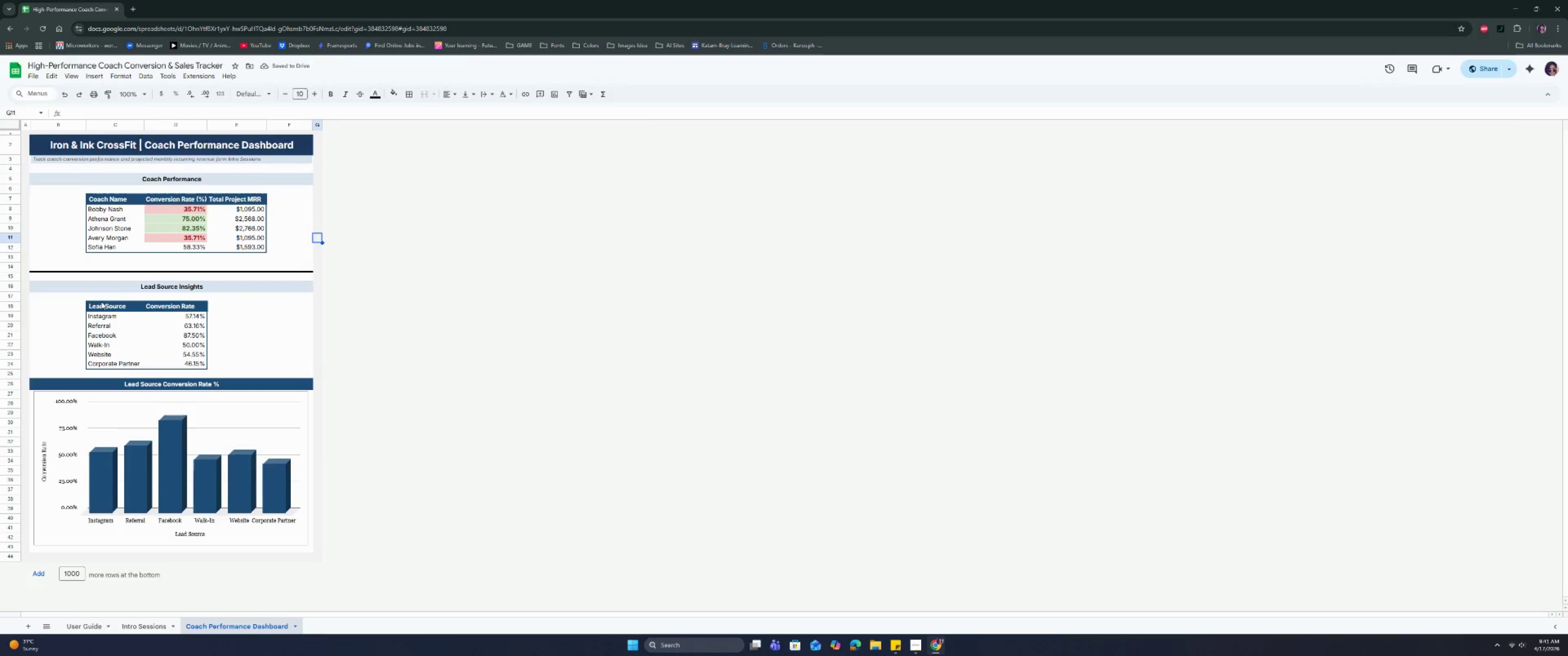 
left_click_drag(start_coordinate=[45, 377], to_coordinate=[235, 374])
 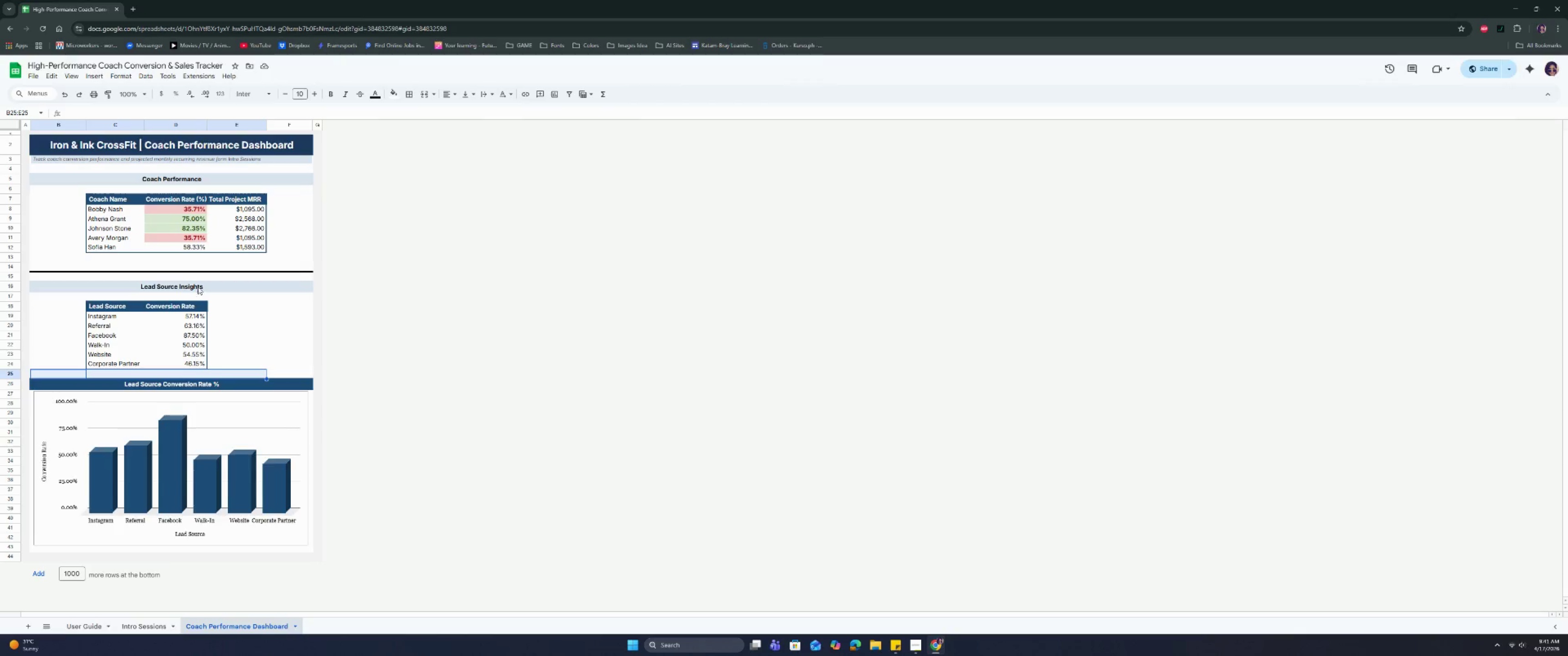 
left_click([130, 281])
 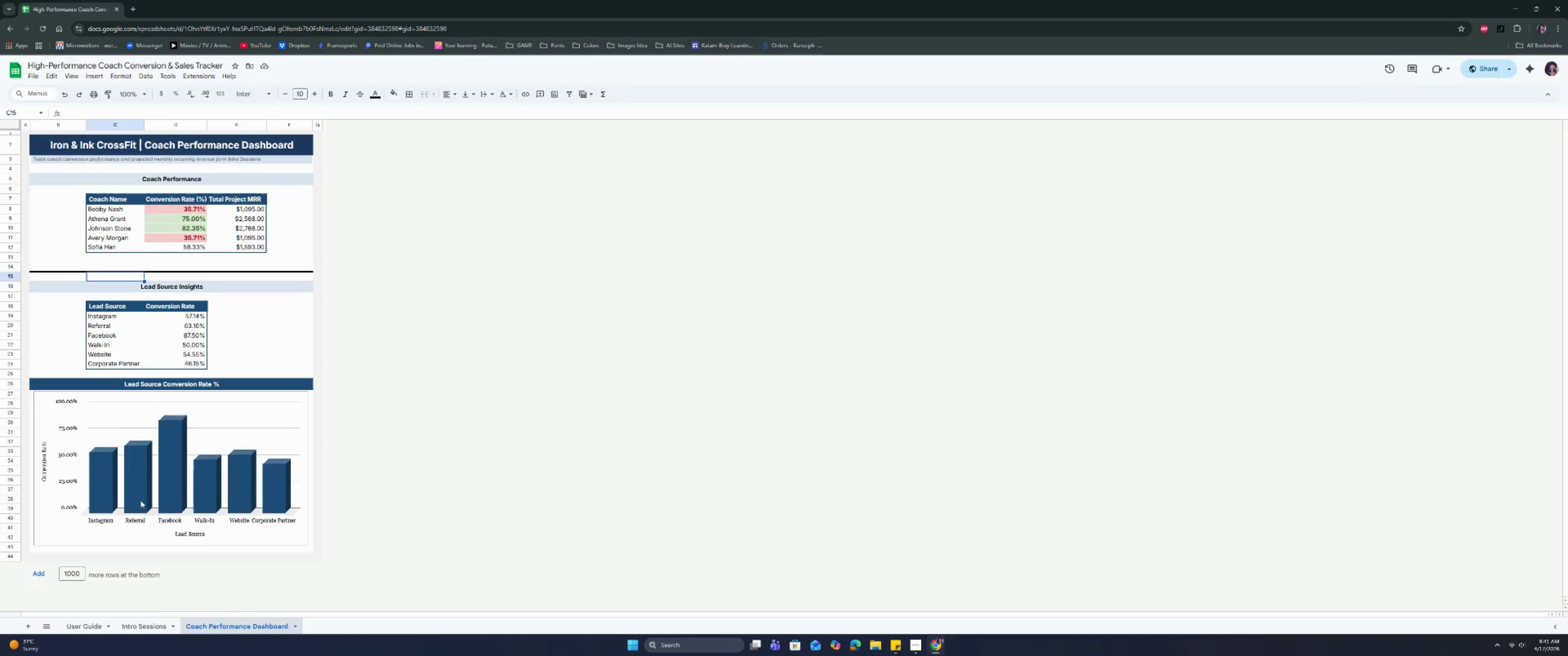 
wait(5.82)
 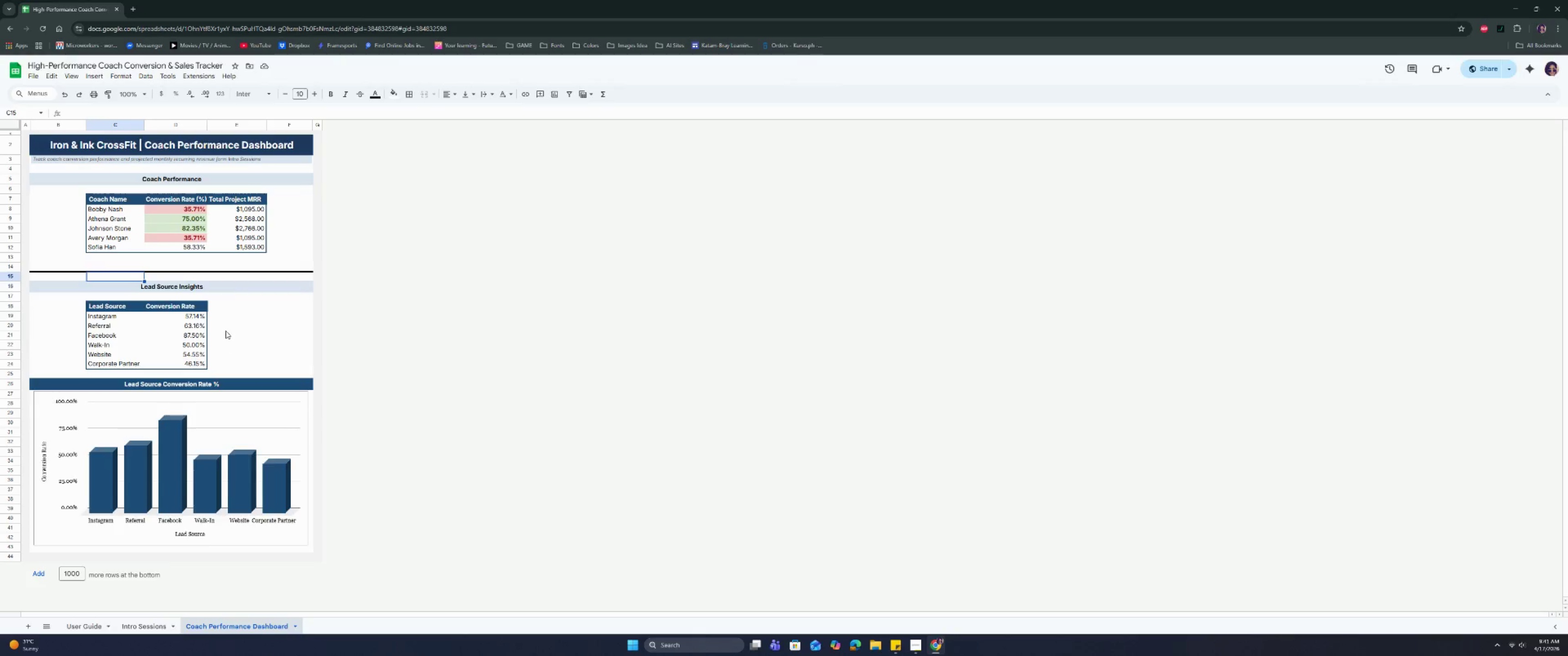 
left_click([144, 621])
 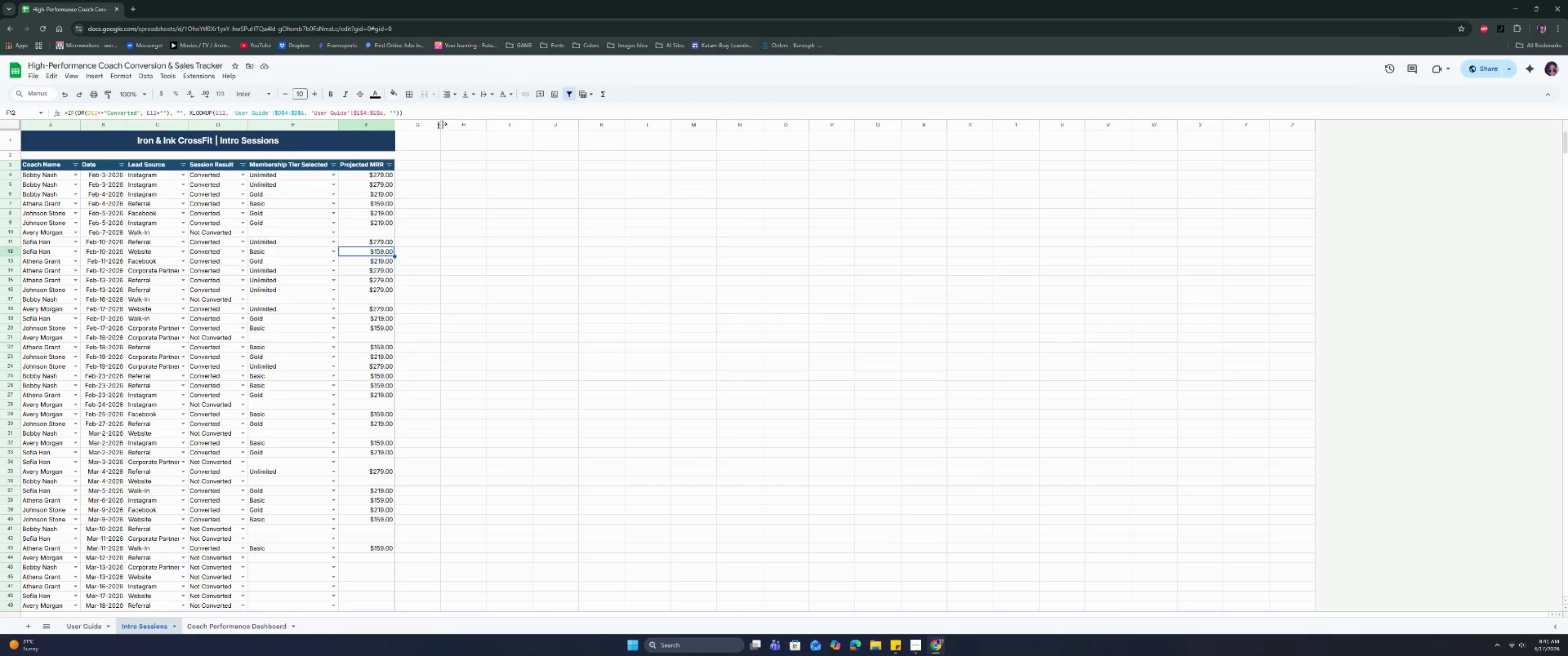 
right_click([429, 123])
 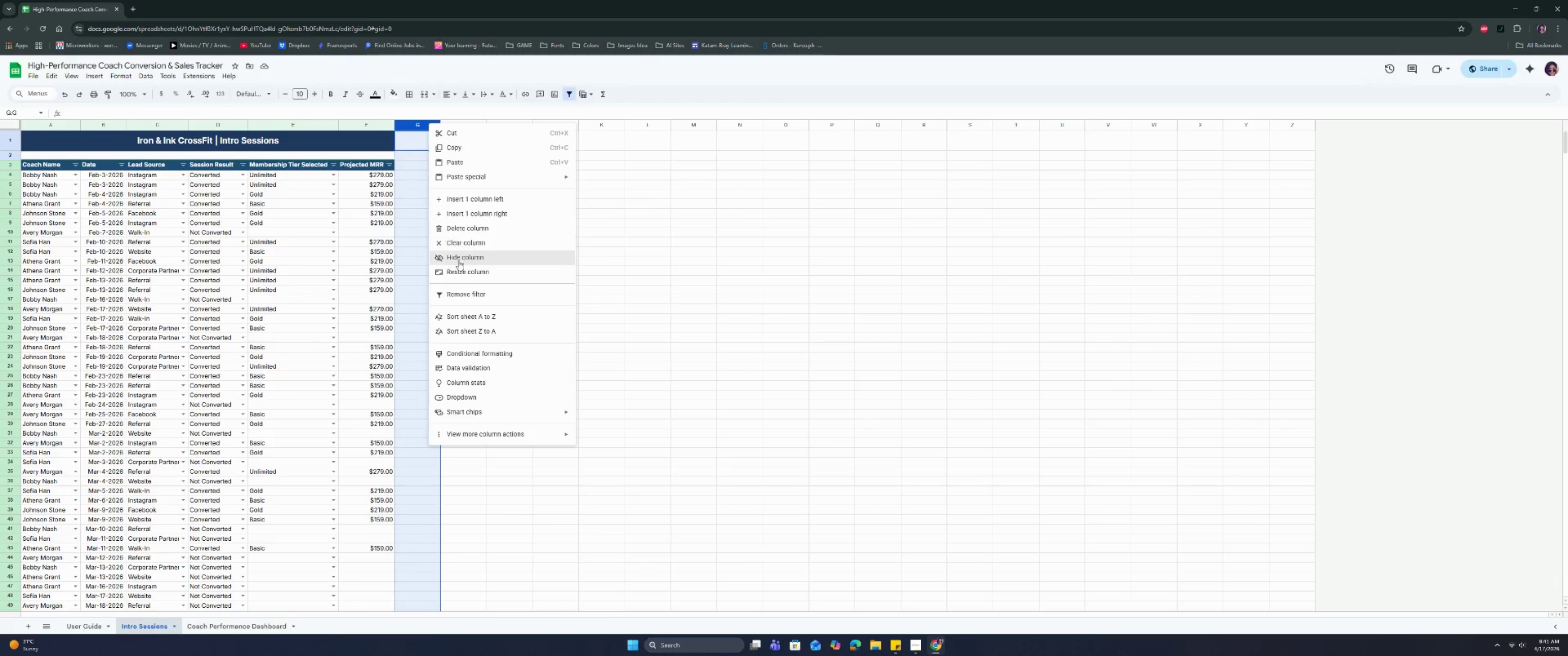 
left_click([459, 266])
 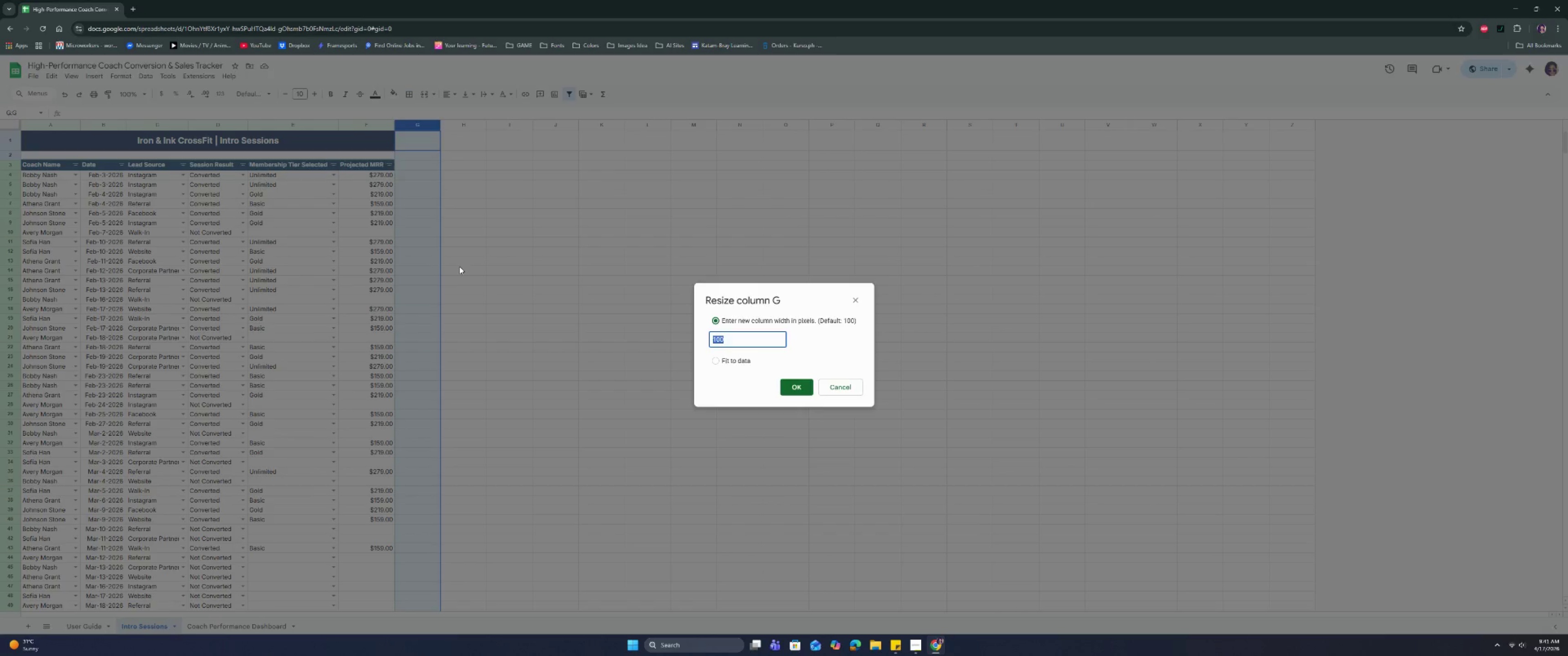 
type(20)
 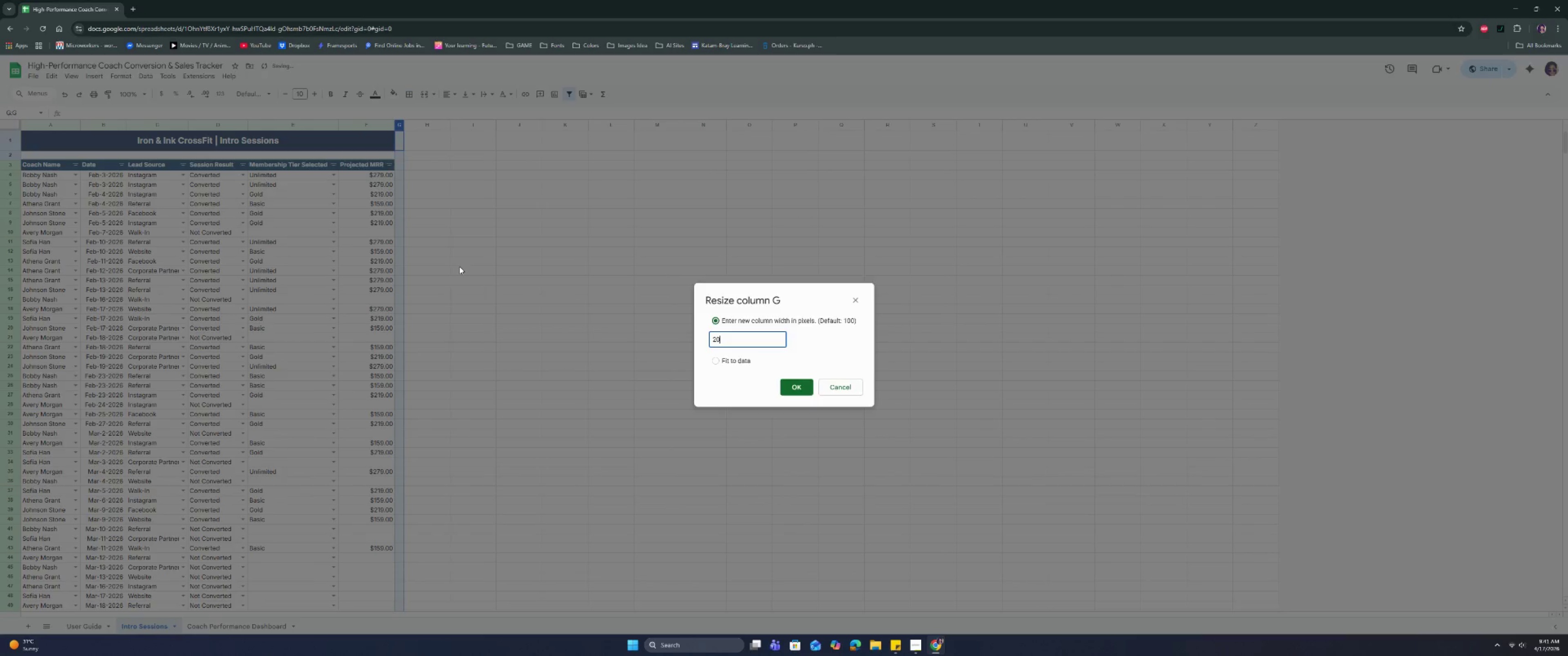 
key(Enter)
 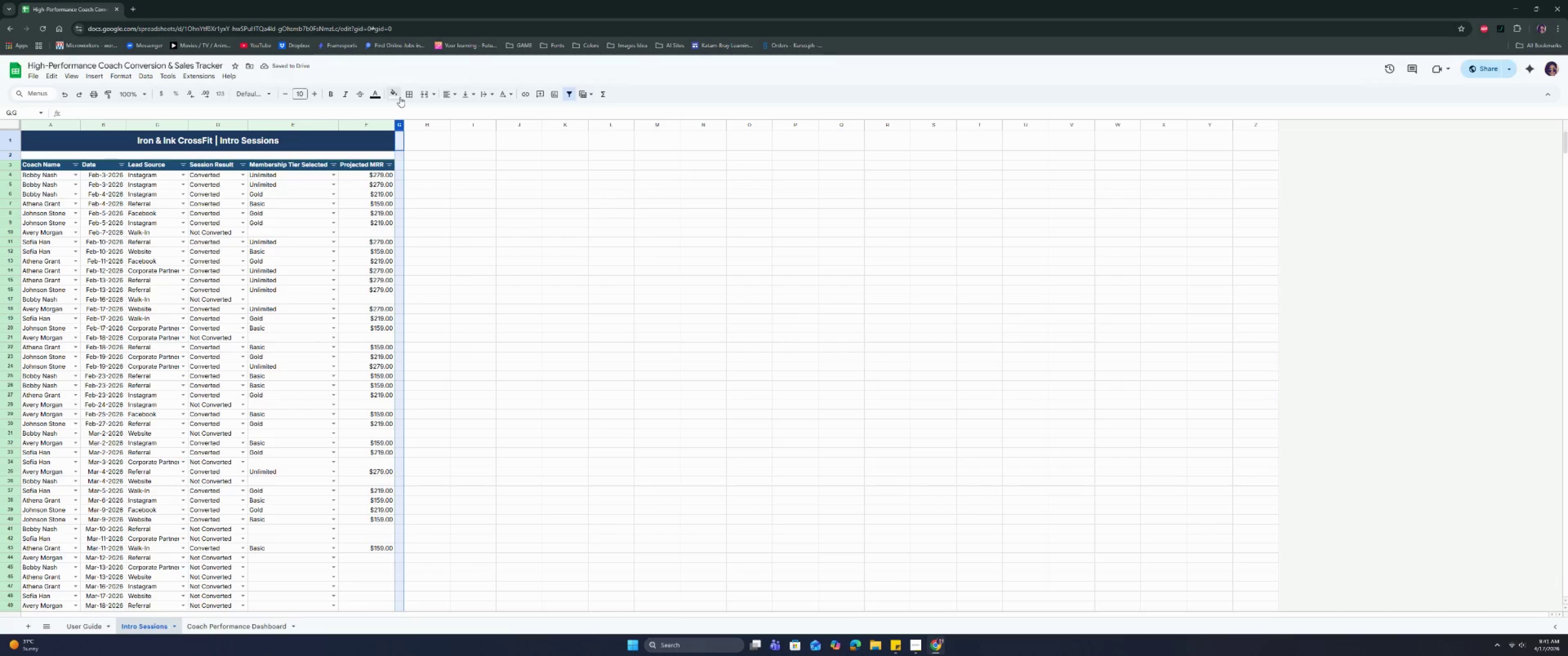 
left_click([399, 92])
 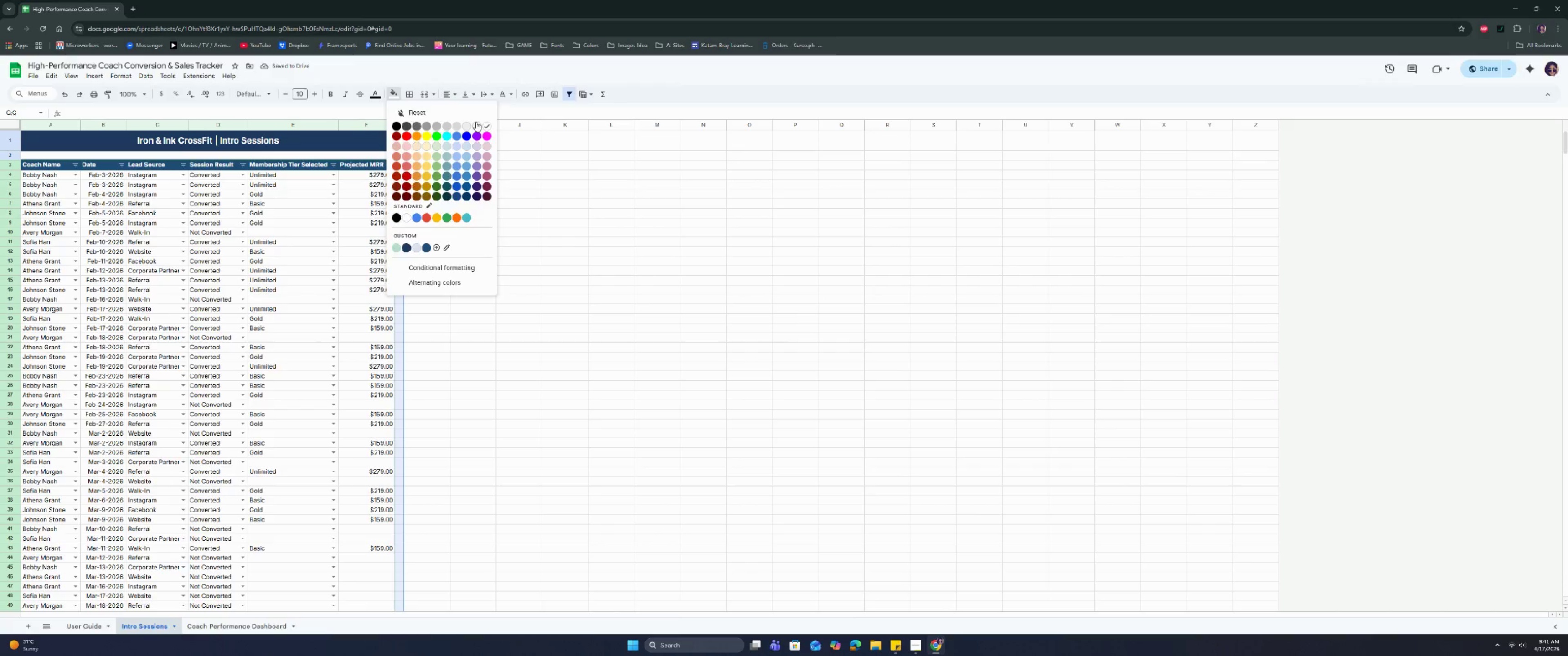 
left_click([477, 122])
 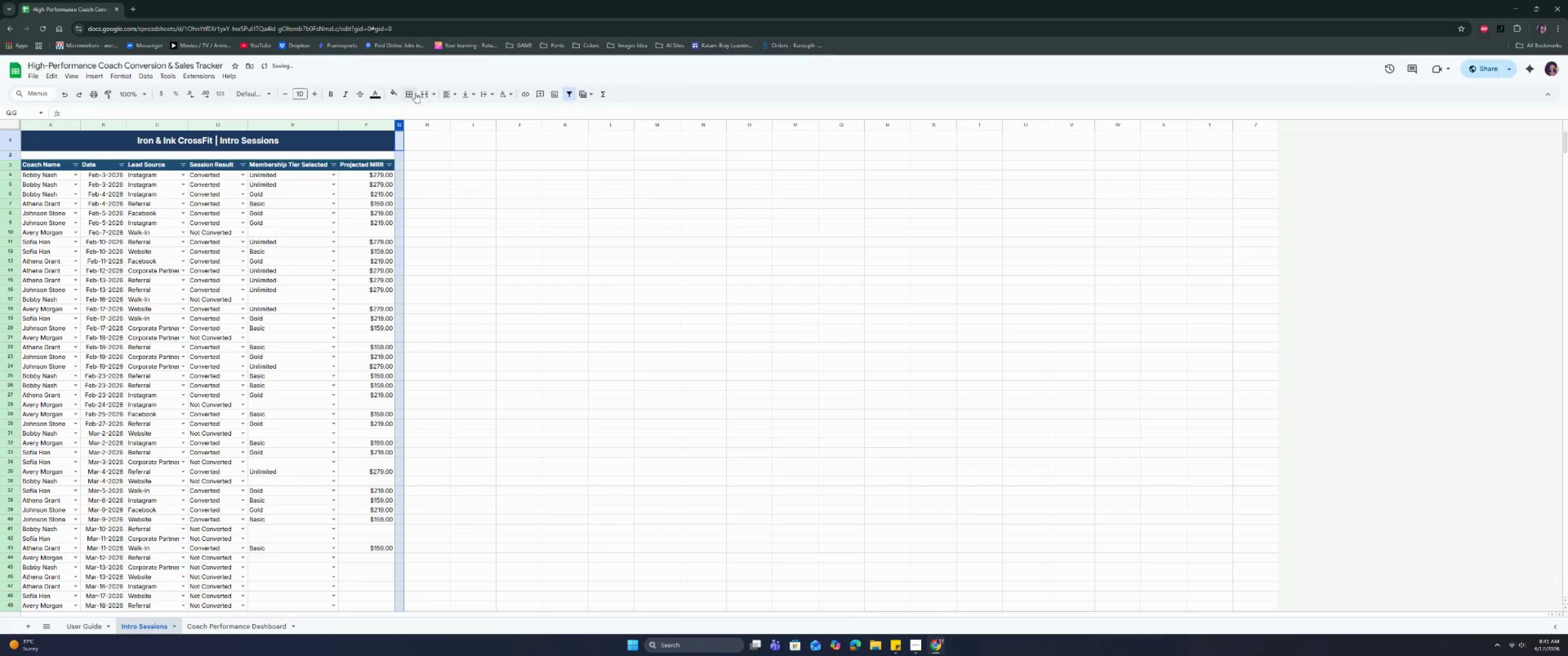 
left_click([410, 91])
 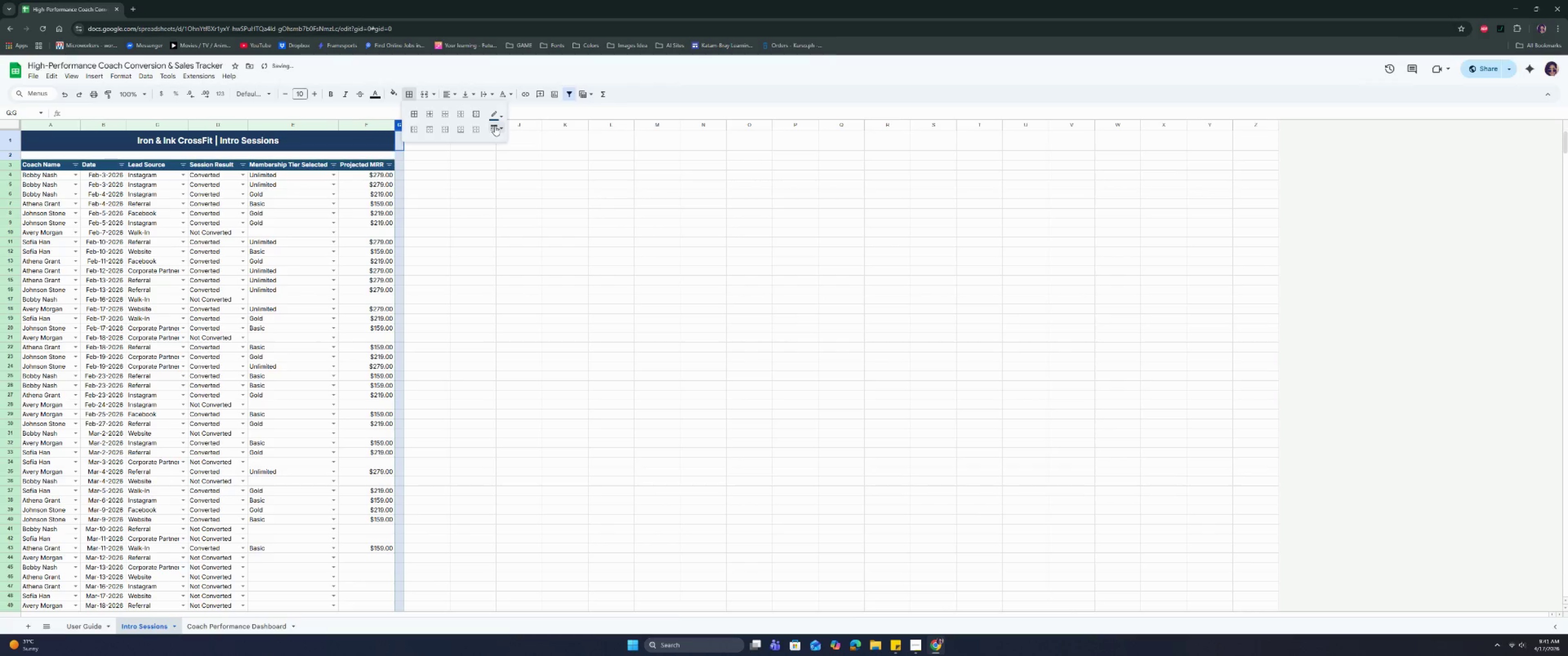 
left_click([495, 116])
 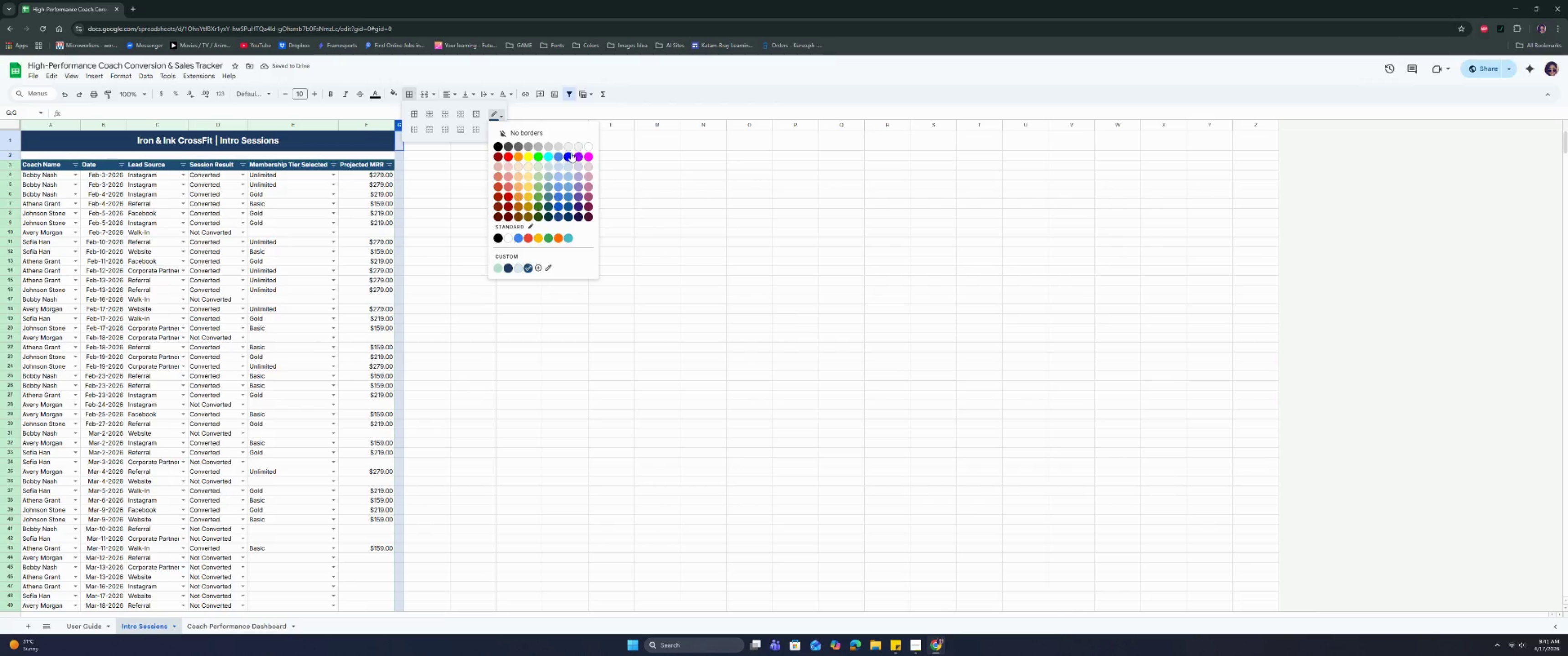 
left_click([579, 148])
 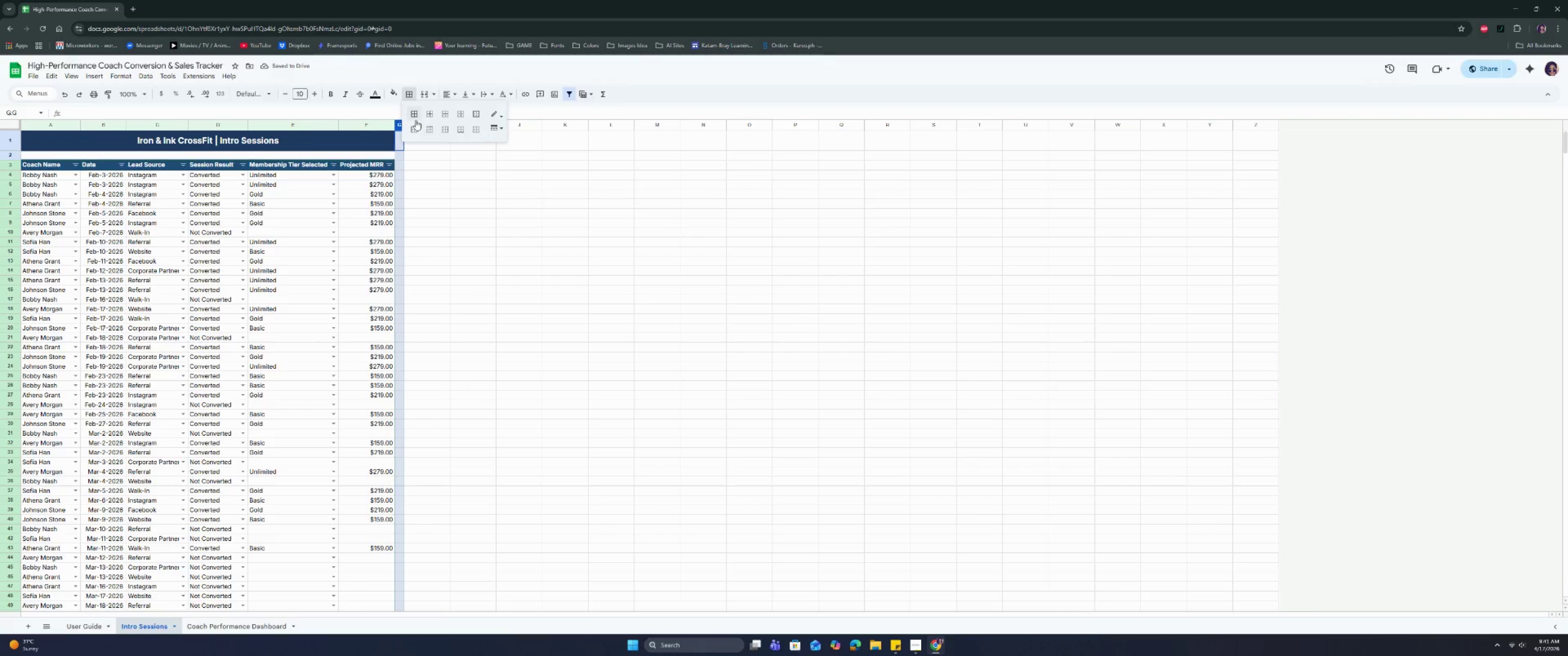 
left_click([428, 112])
 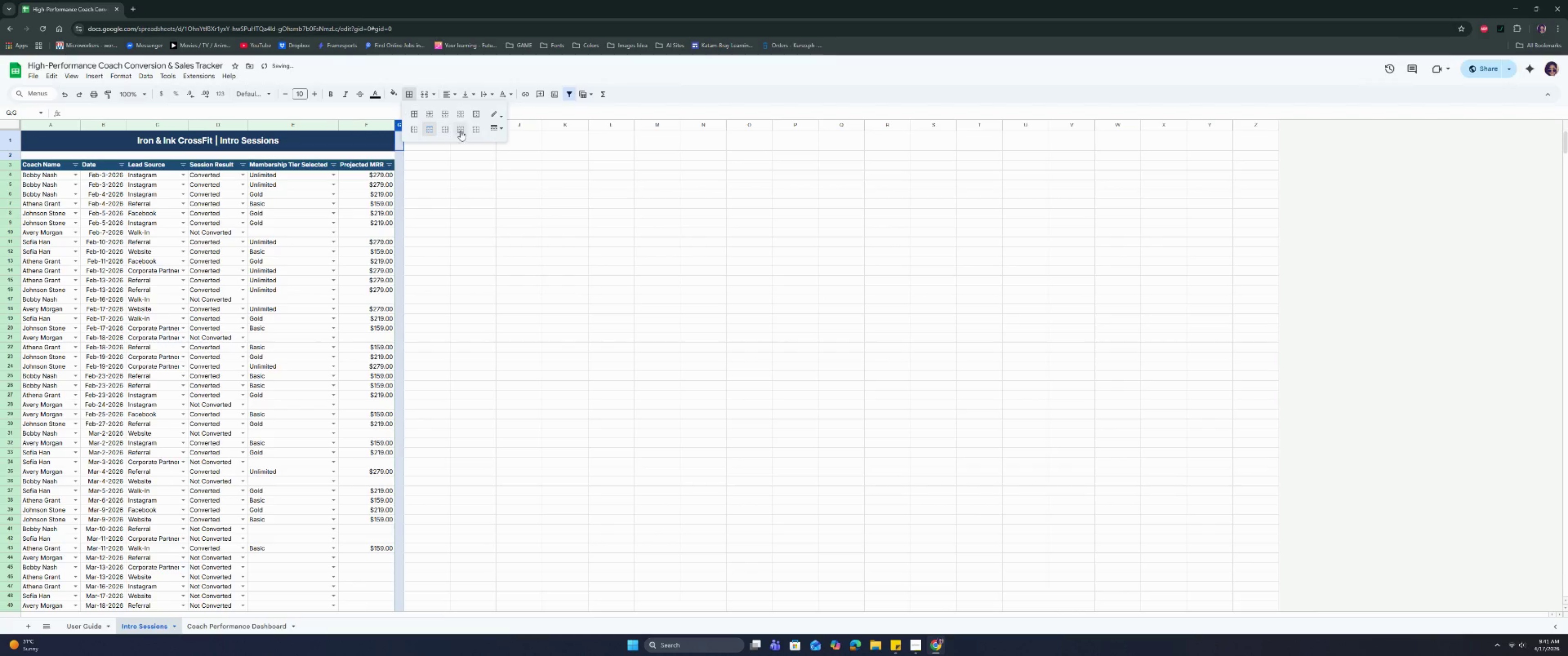 
double_click([457, 271])
 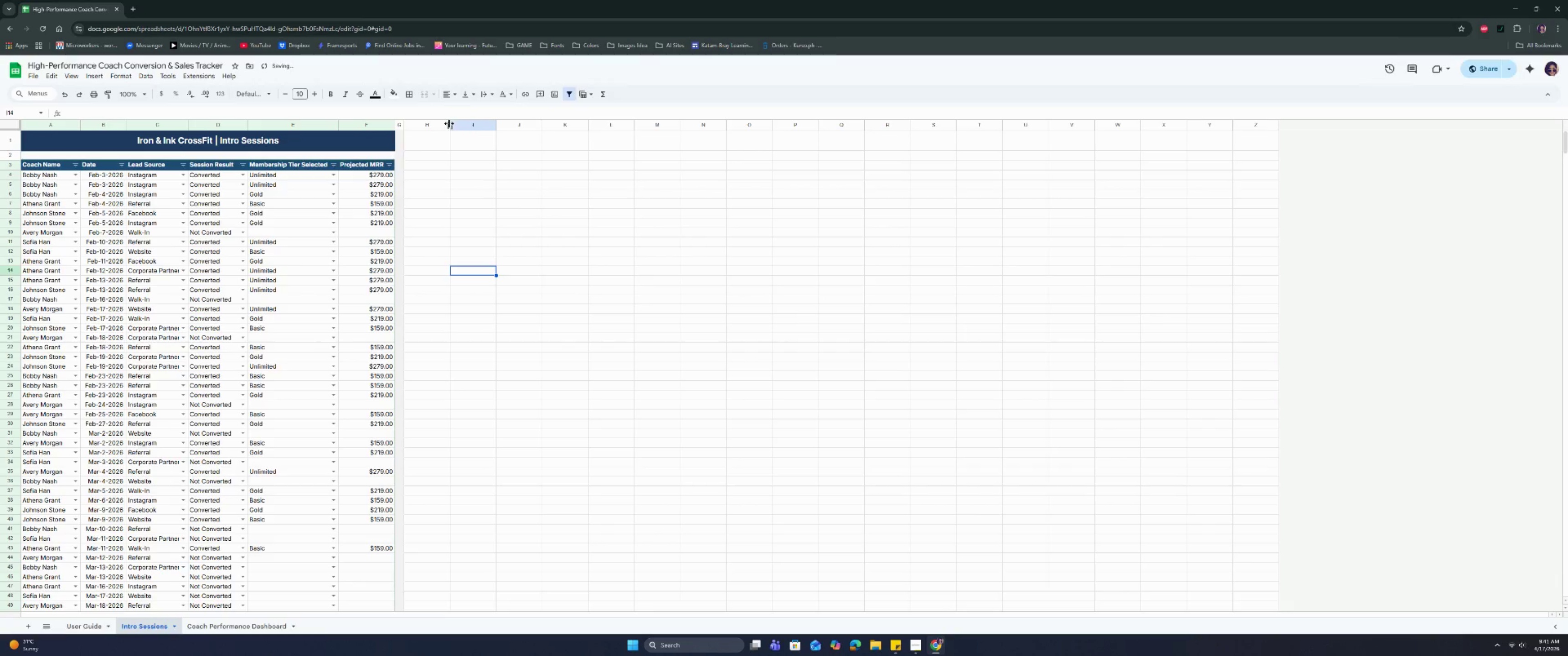 
left_click_drag(start_coordinate=[450, 125], to_coordinate=[496, 128])
 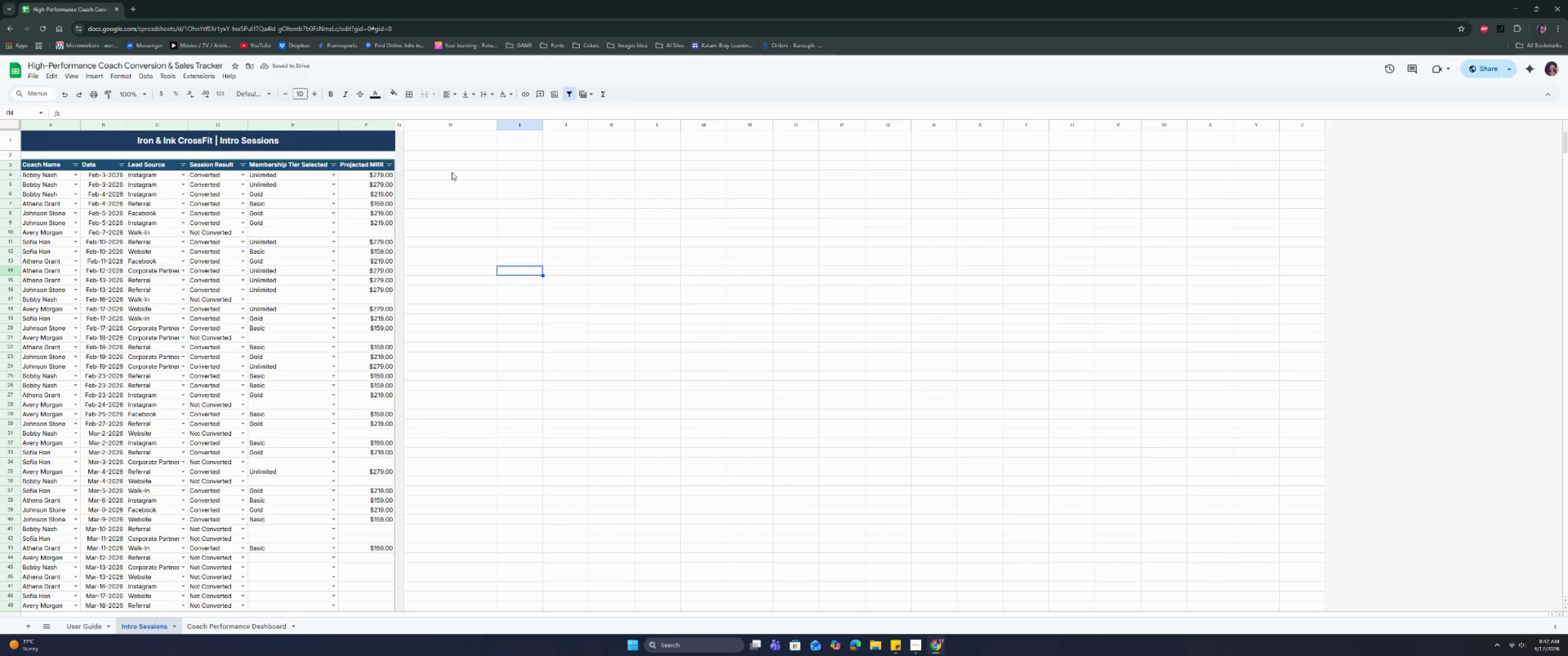 
left_click_drag(start_coordinate=[452, 175], to_coordinate=[456, 294])
 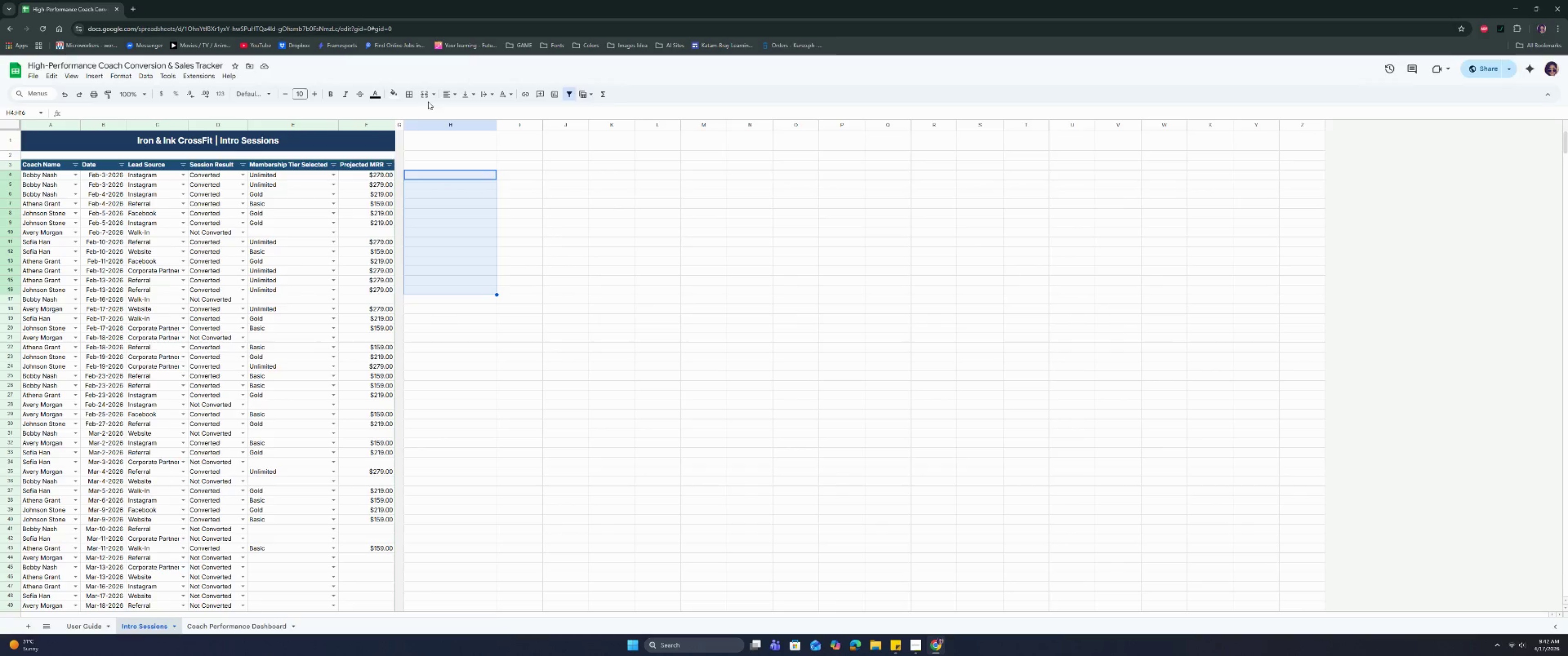 
left_click([424, 94])
 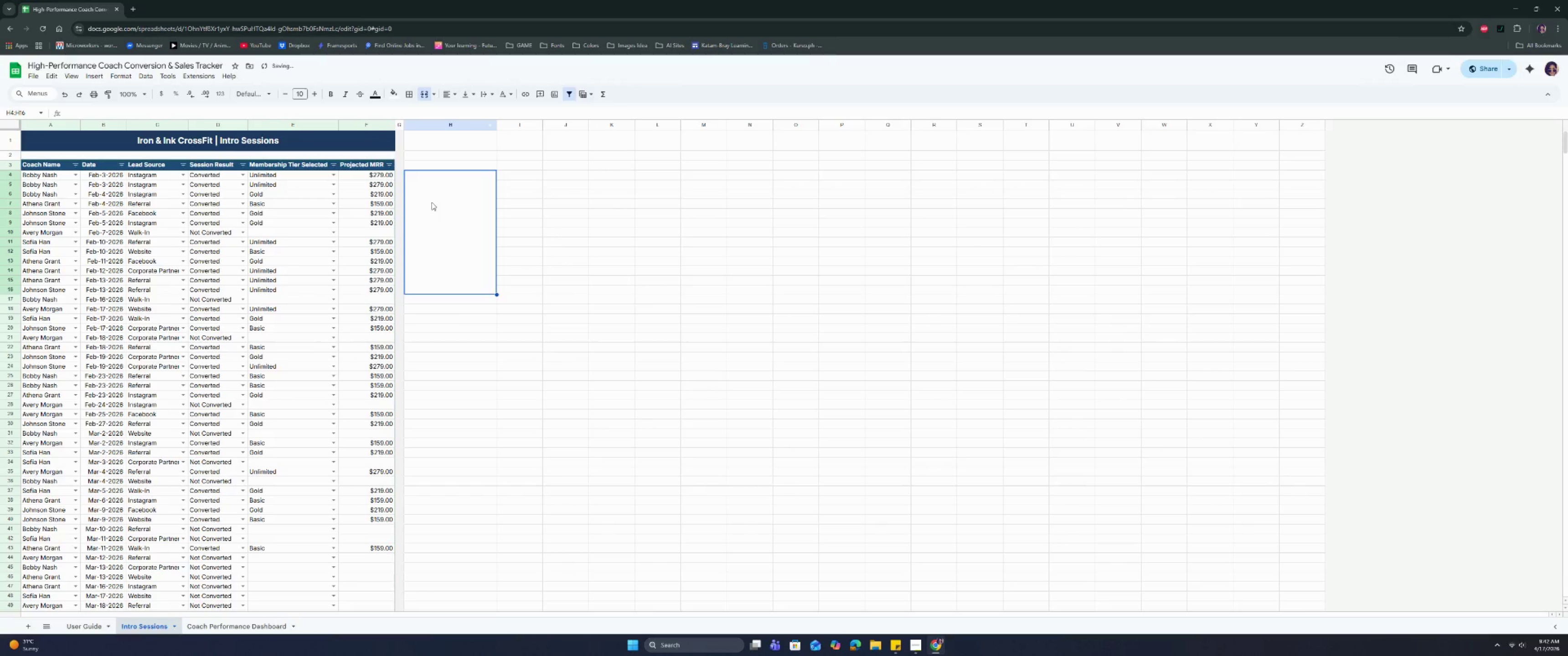 
double_click([432, 201])
 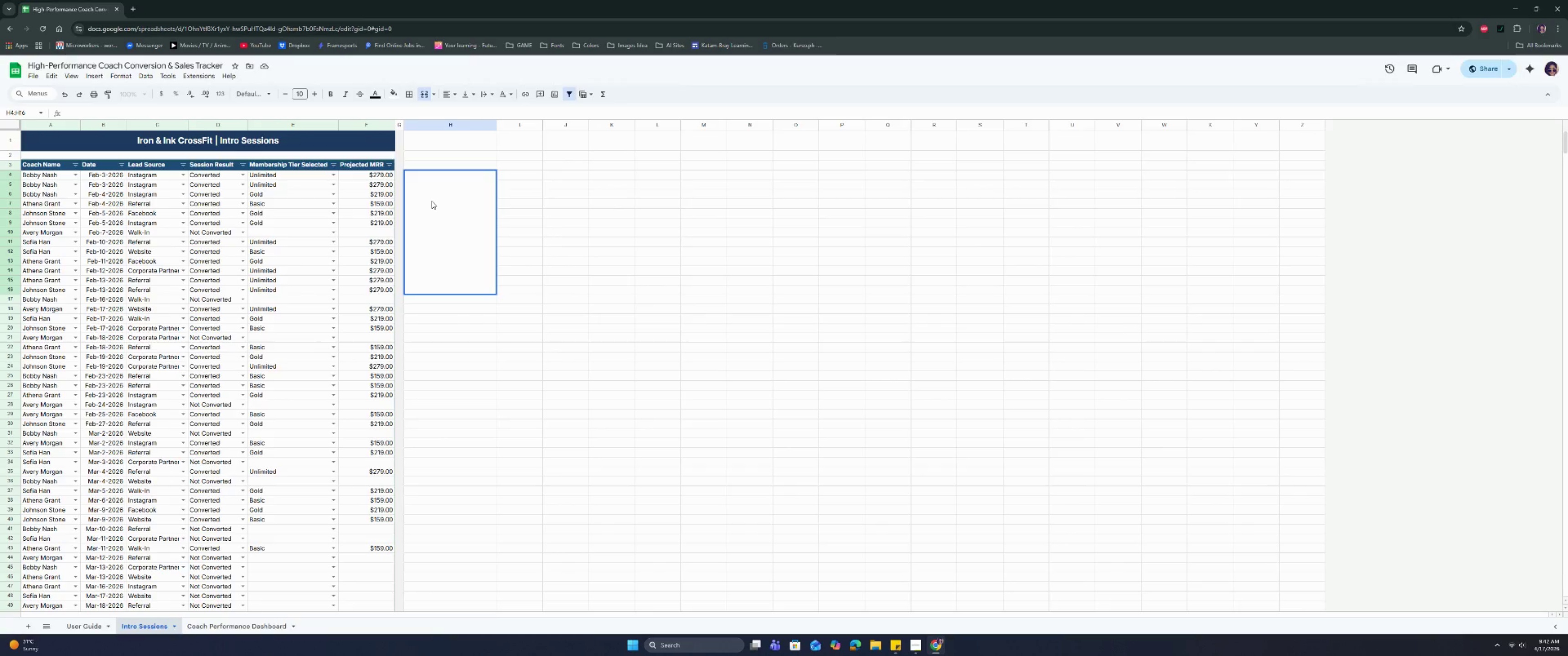 
wait(6.58)
 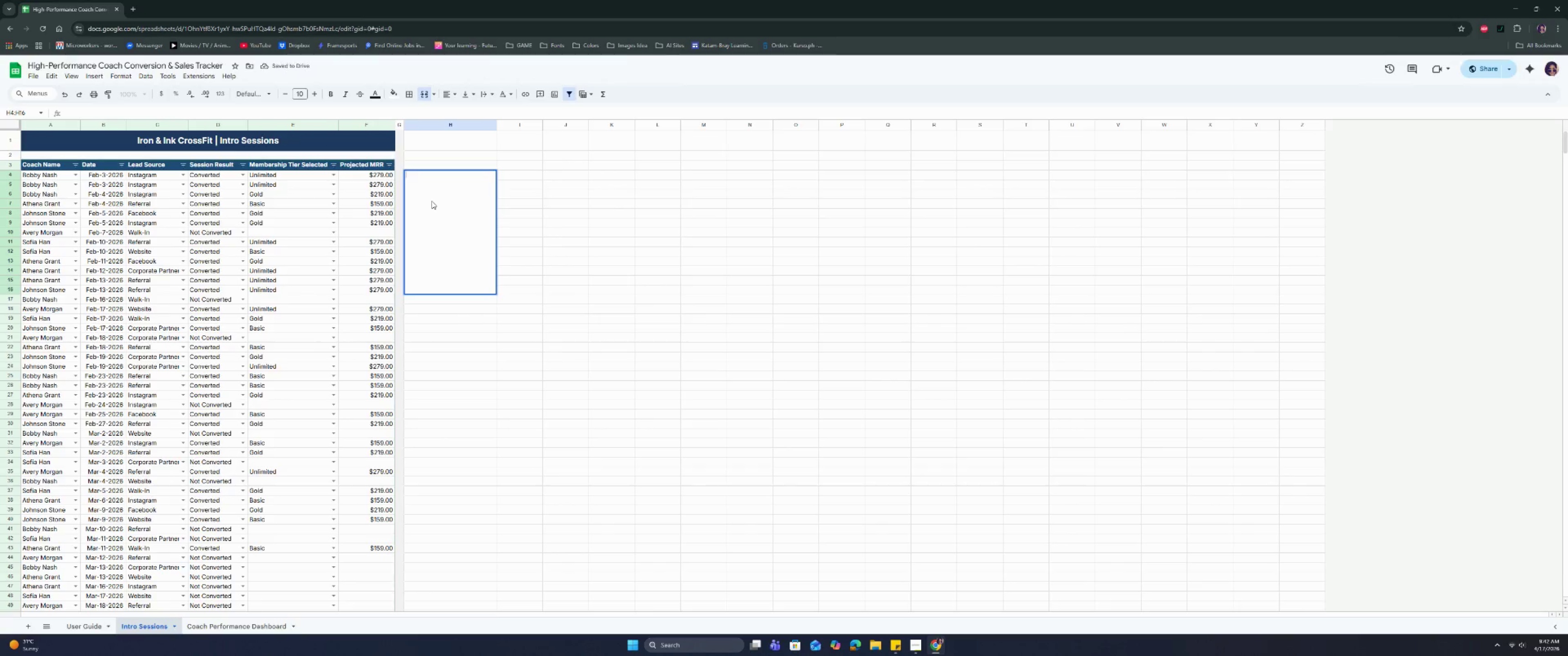 
double_click([435, 190])
 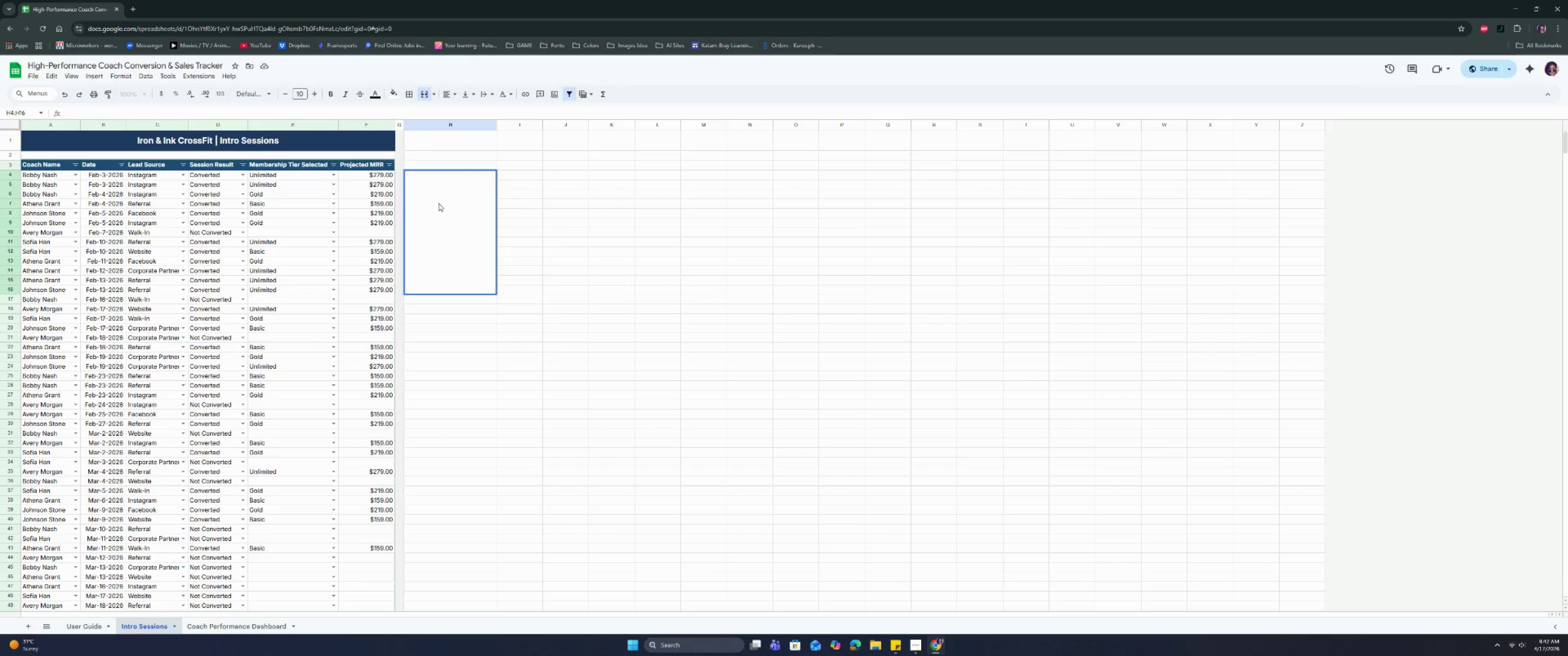 
triple_click([438, 203])
 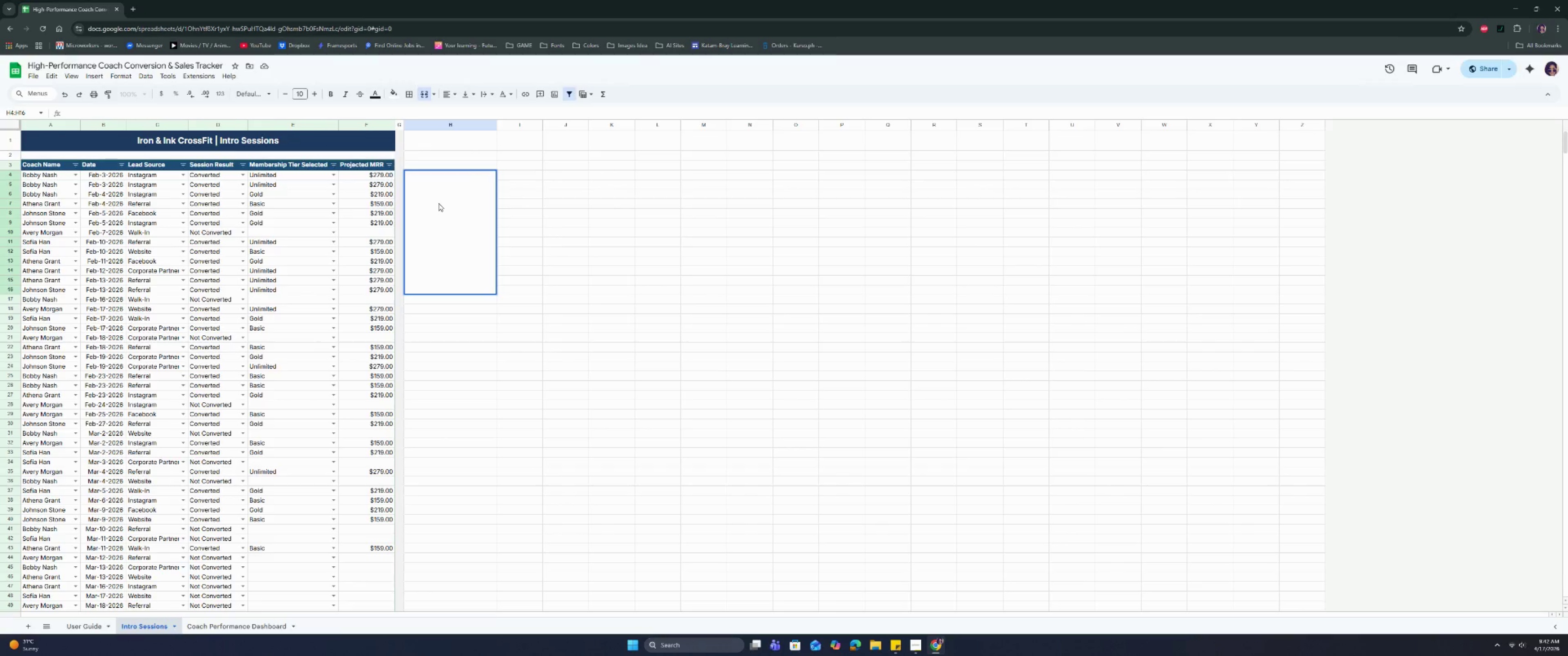 
triple_click([438, 203])
 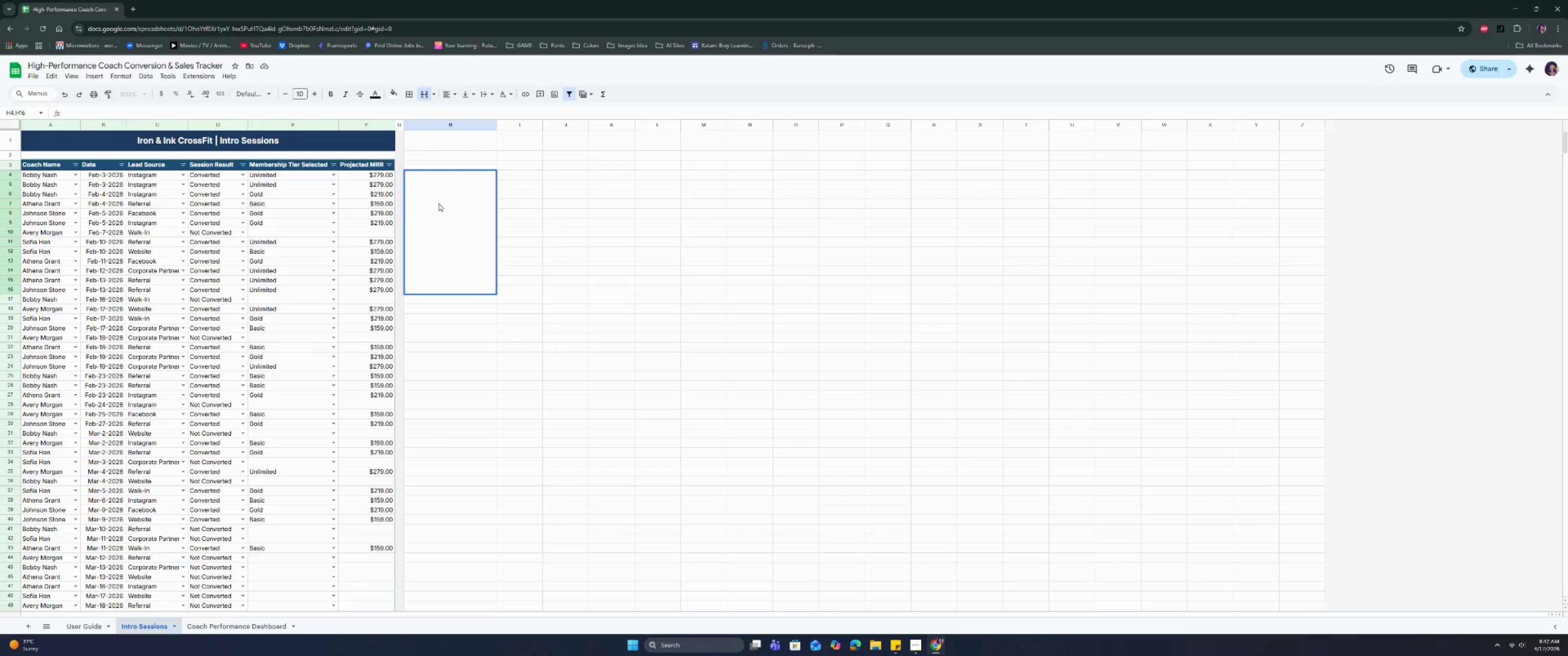 
triple_click([438, 203])
 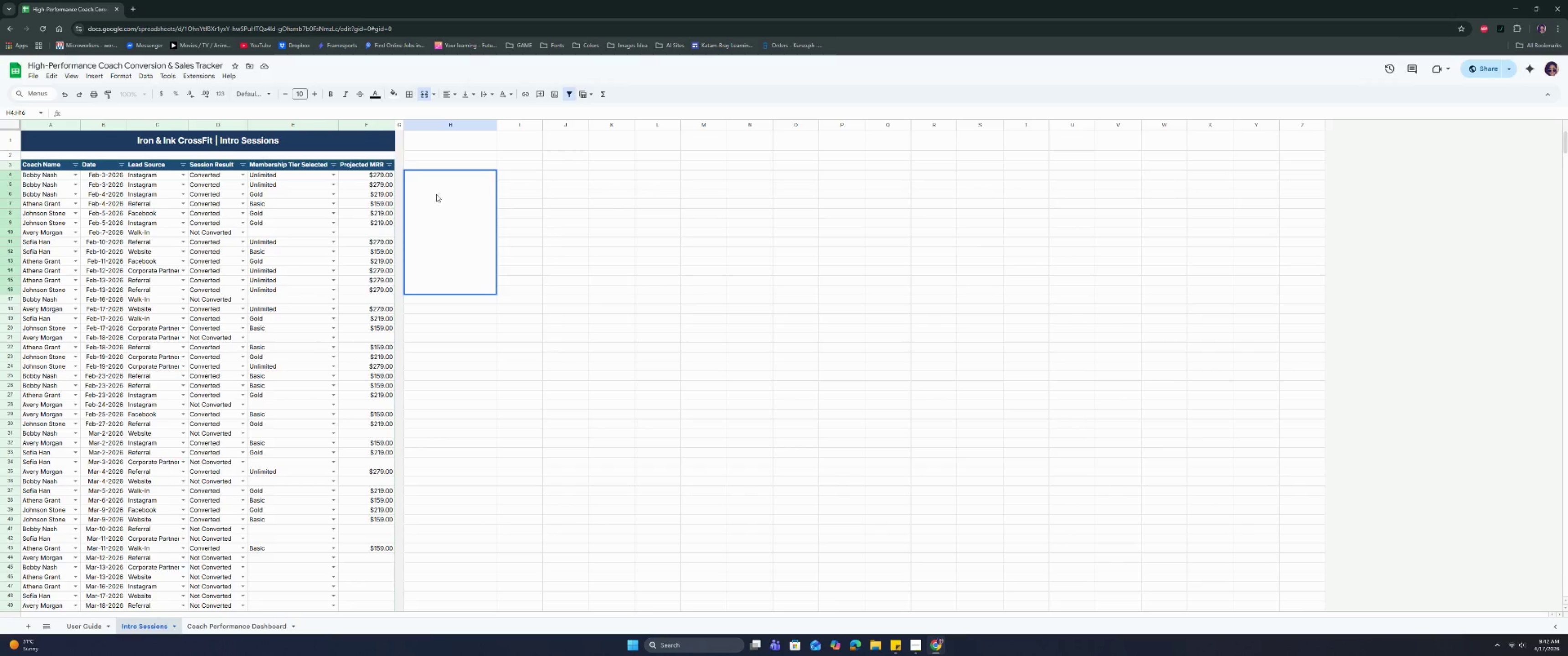 
left_click([412, 197])
 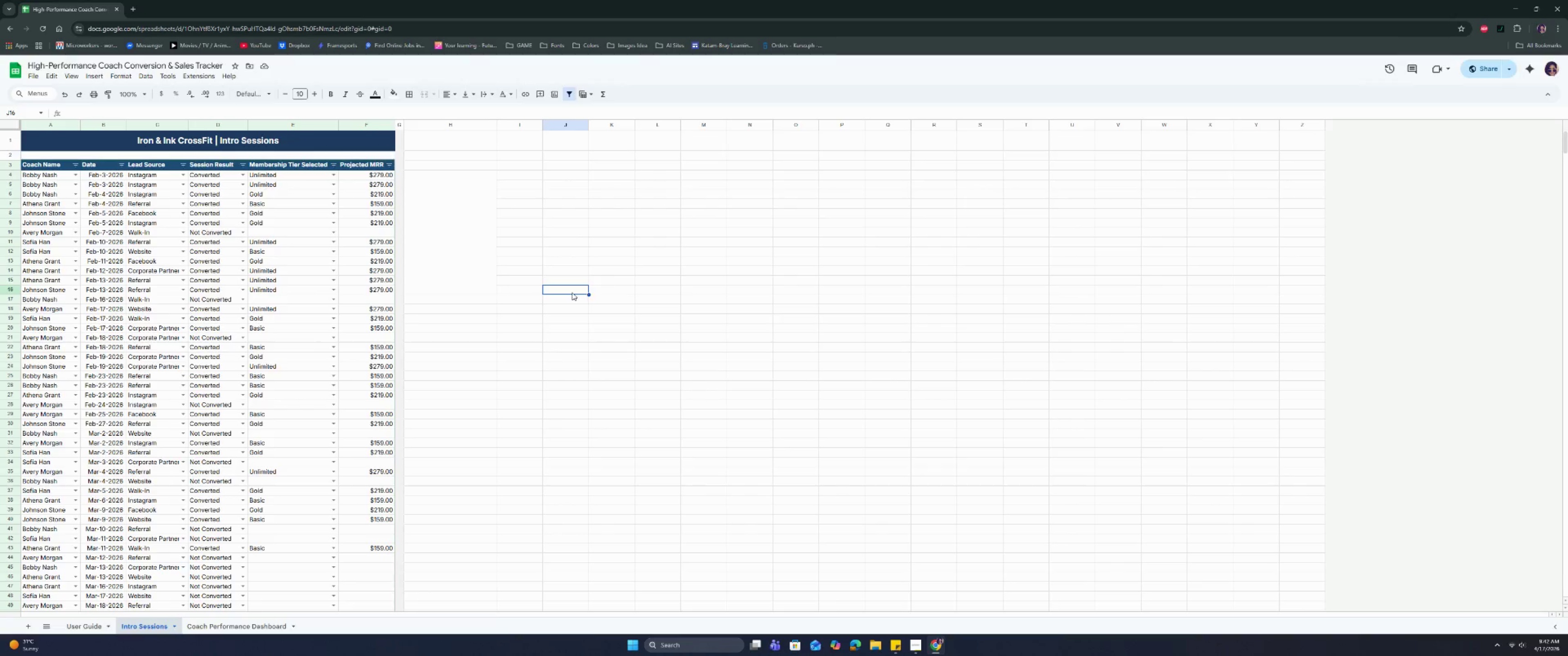 
double_click([447, 214])
 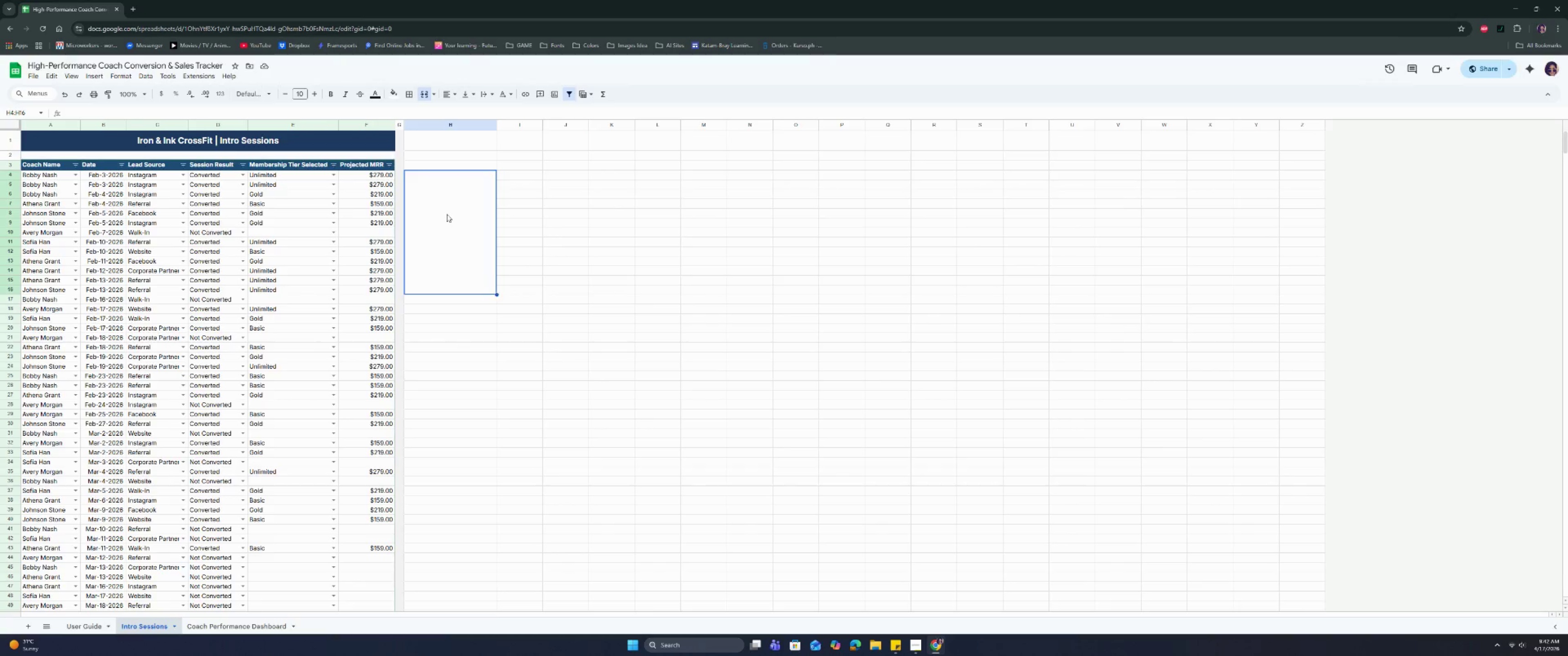 
triple_click([447, 214])
 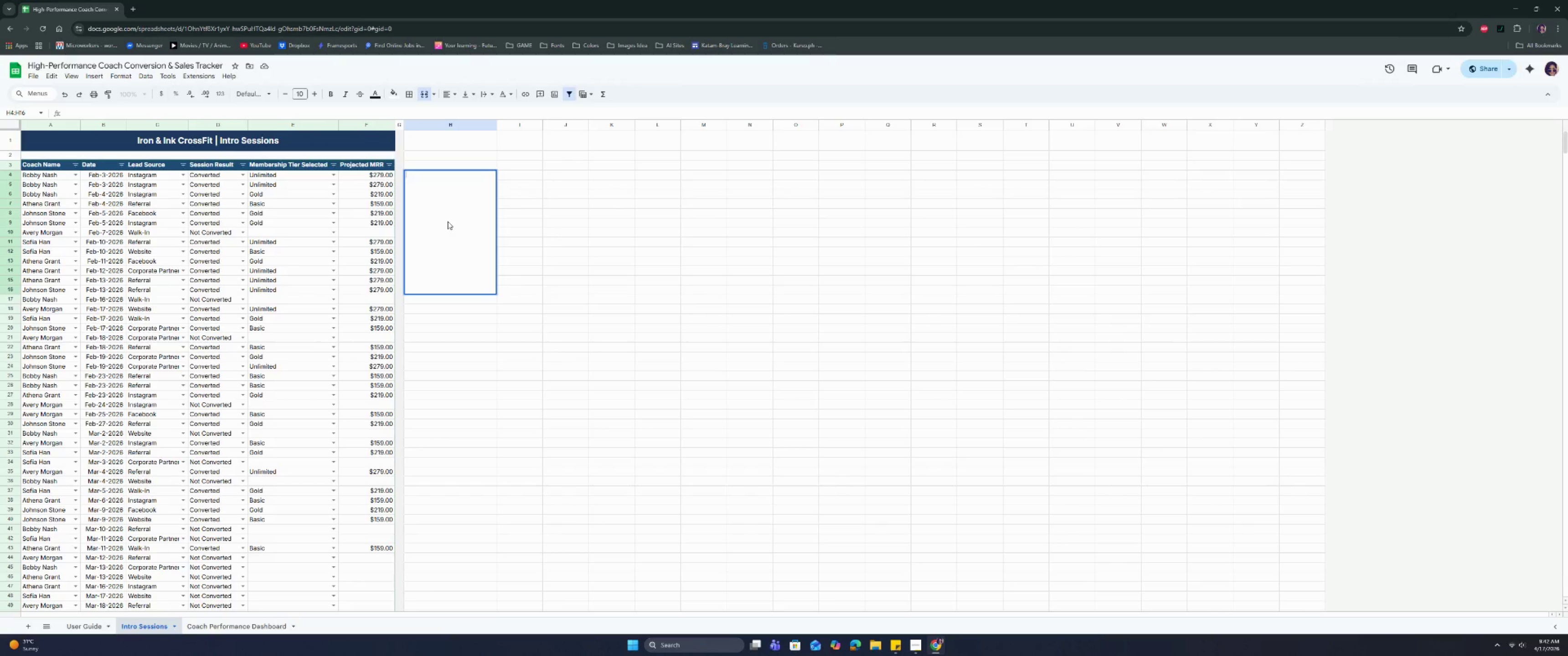 
key(Control+ControlLeft)
 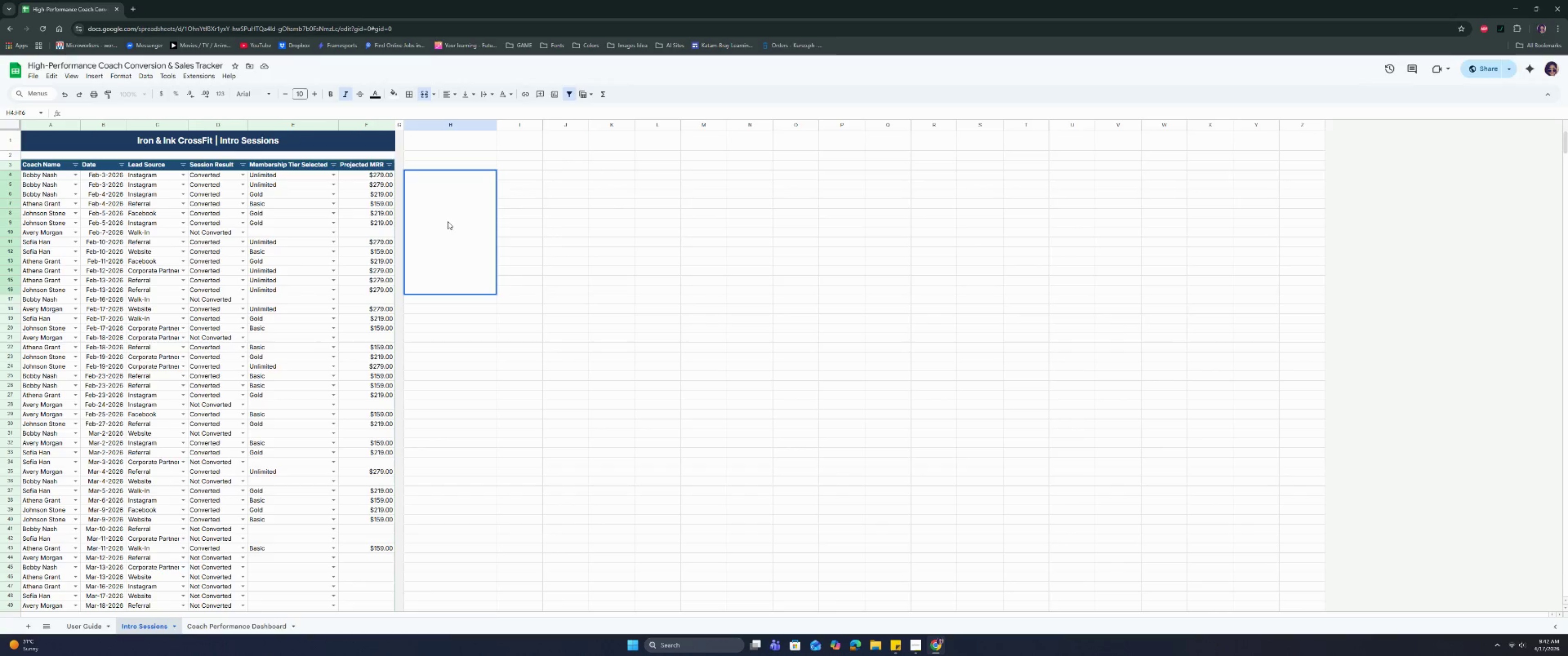 
key(Control+I)
 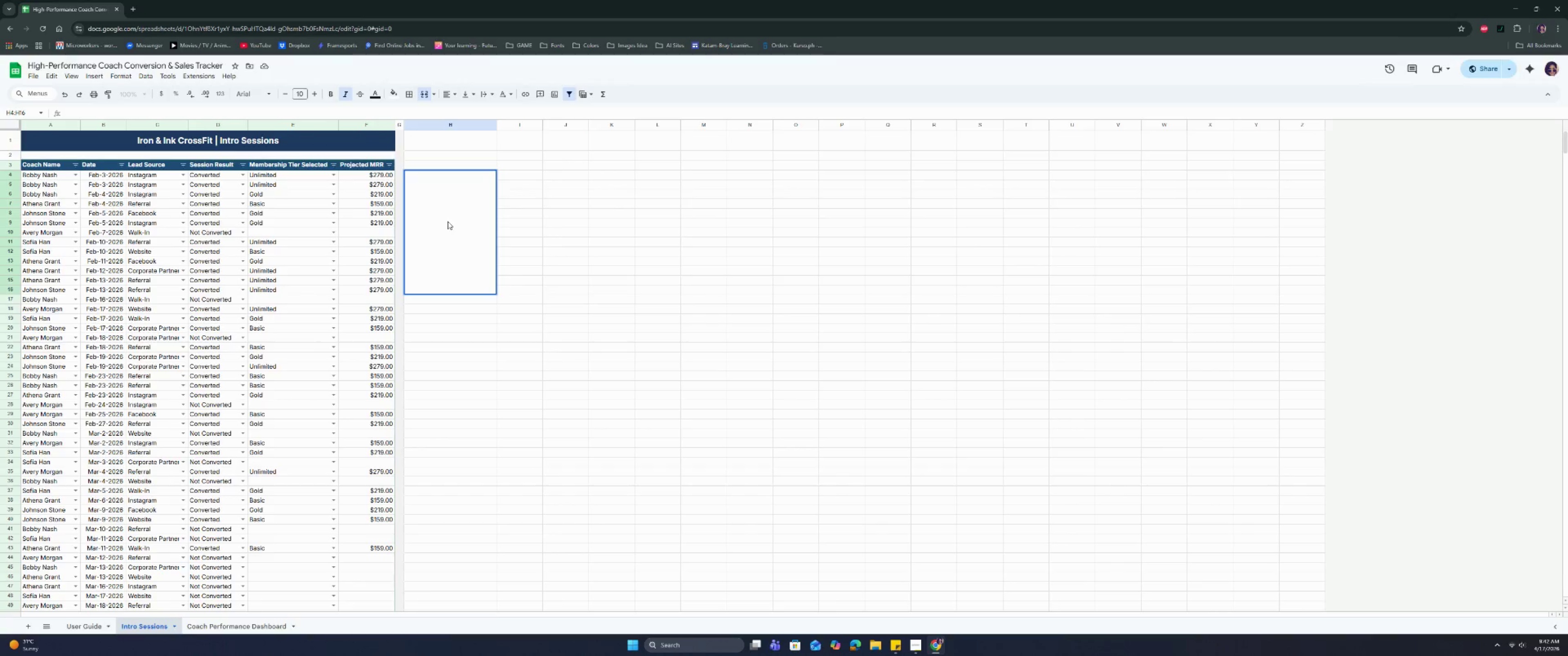 
type(Instructions:)
key(Backspace)
key(Backspace)
type(:)
 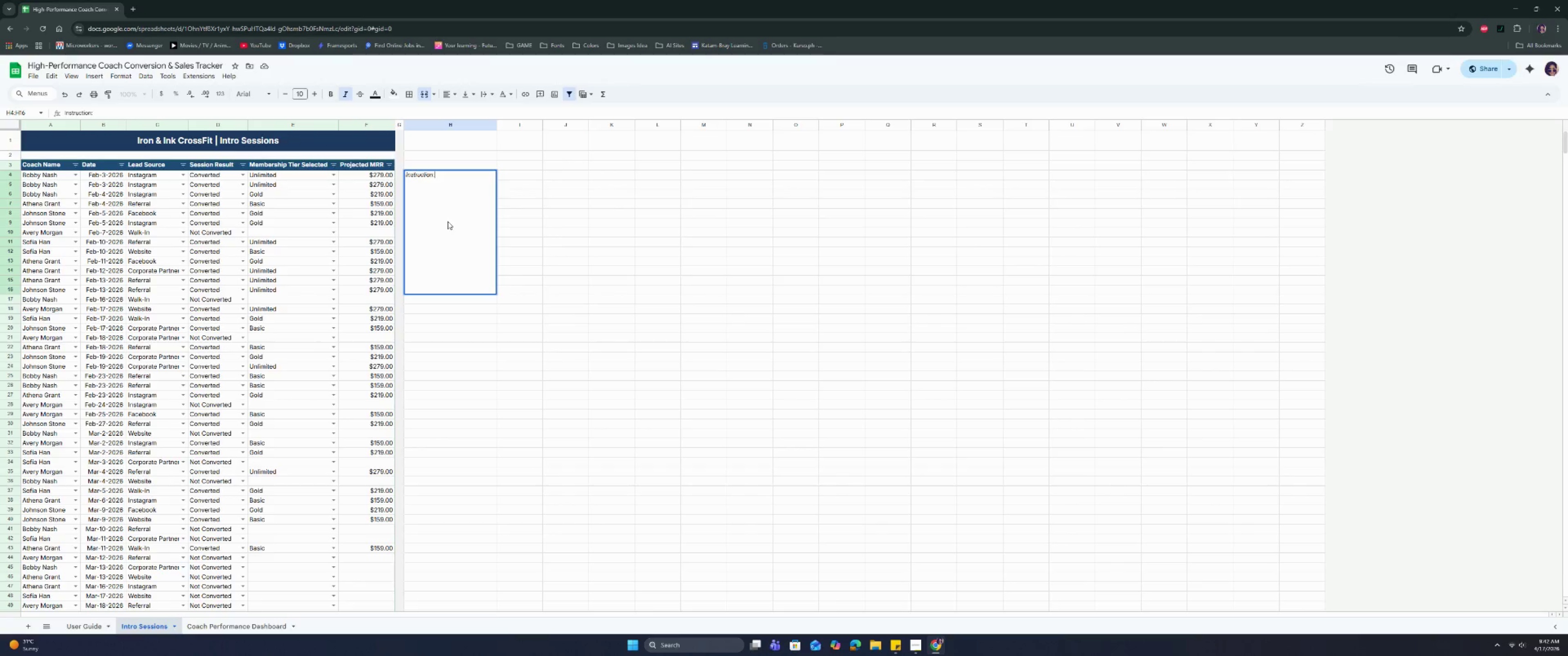 
key(Control+Enter)
 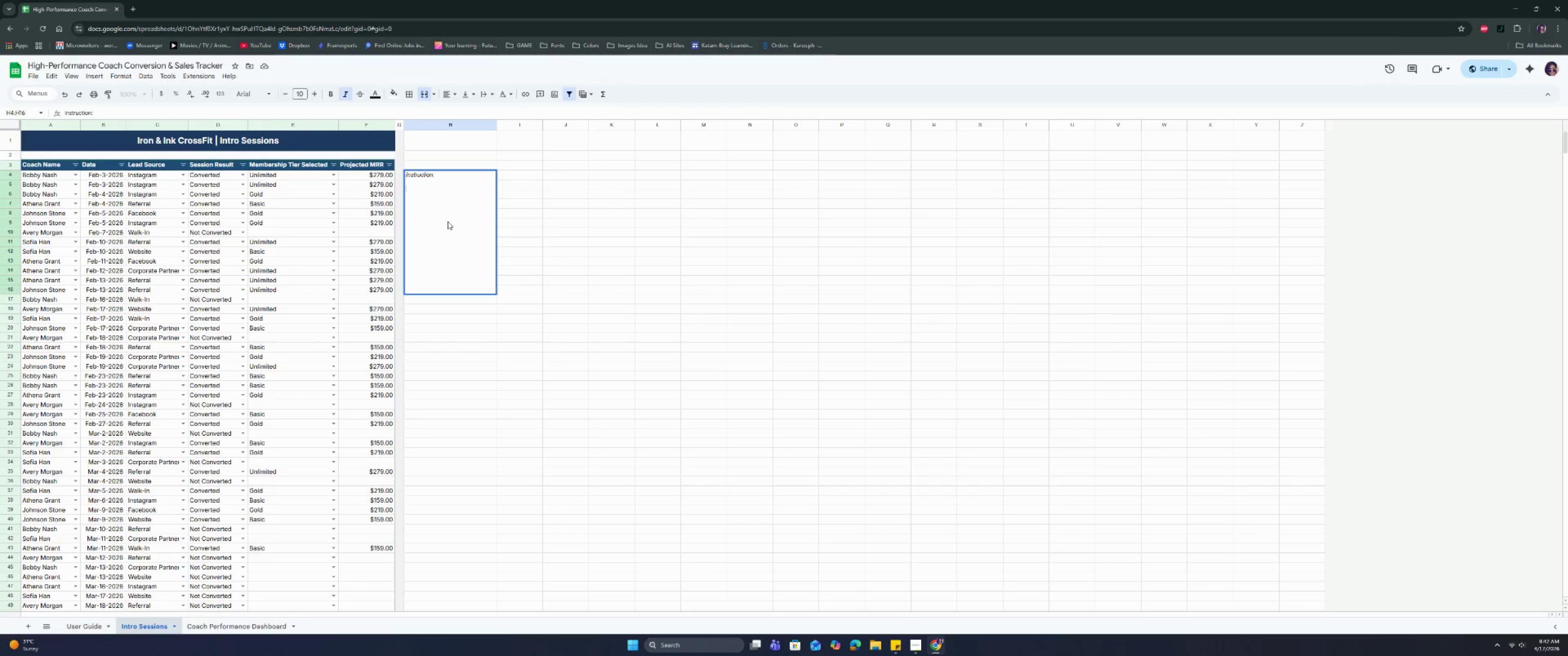 
key(Control+Enter)
 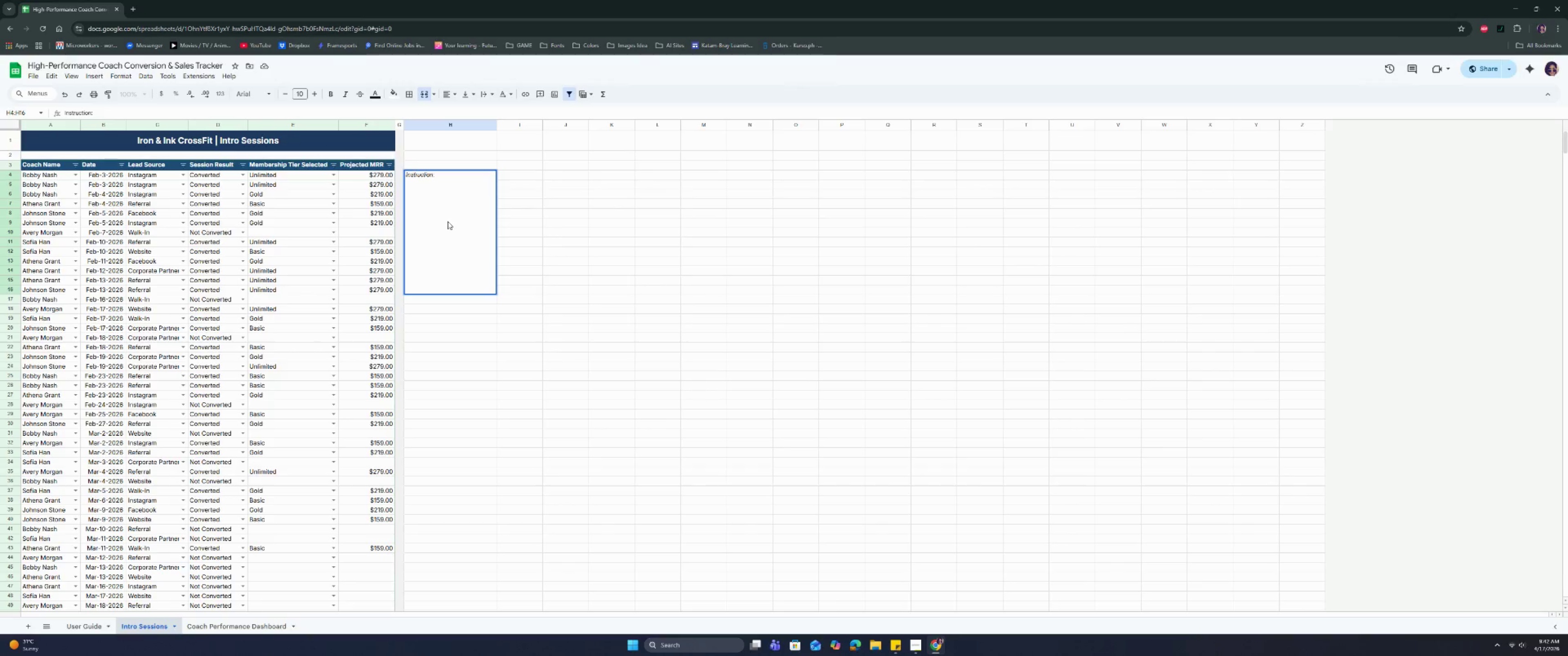 
type(1. Ente)
key(Backspace)
key(Backspace)
key(Backspace)
key(Backspace)
key(Backspace)
key(Backspace)
key(Backspace)
 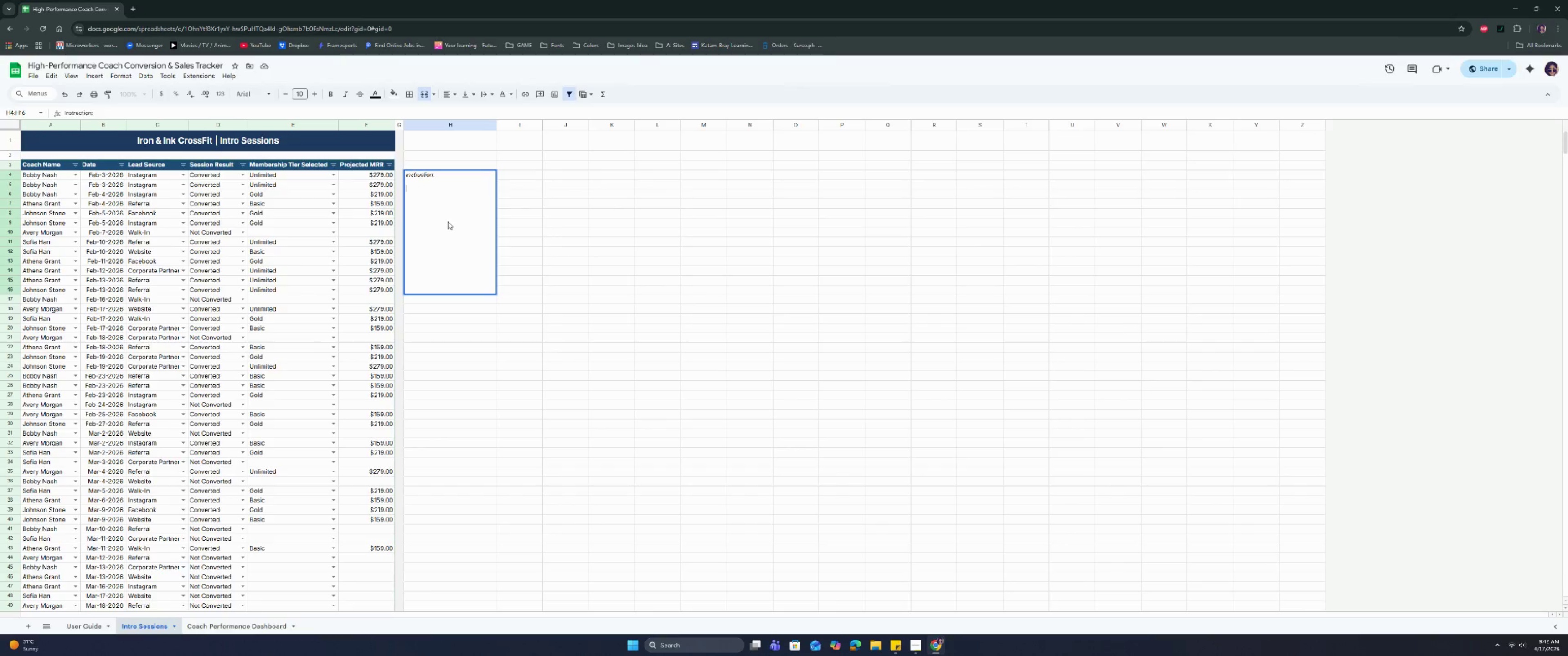 
key(Control+I)
 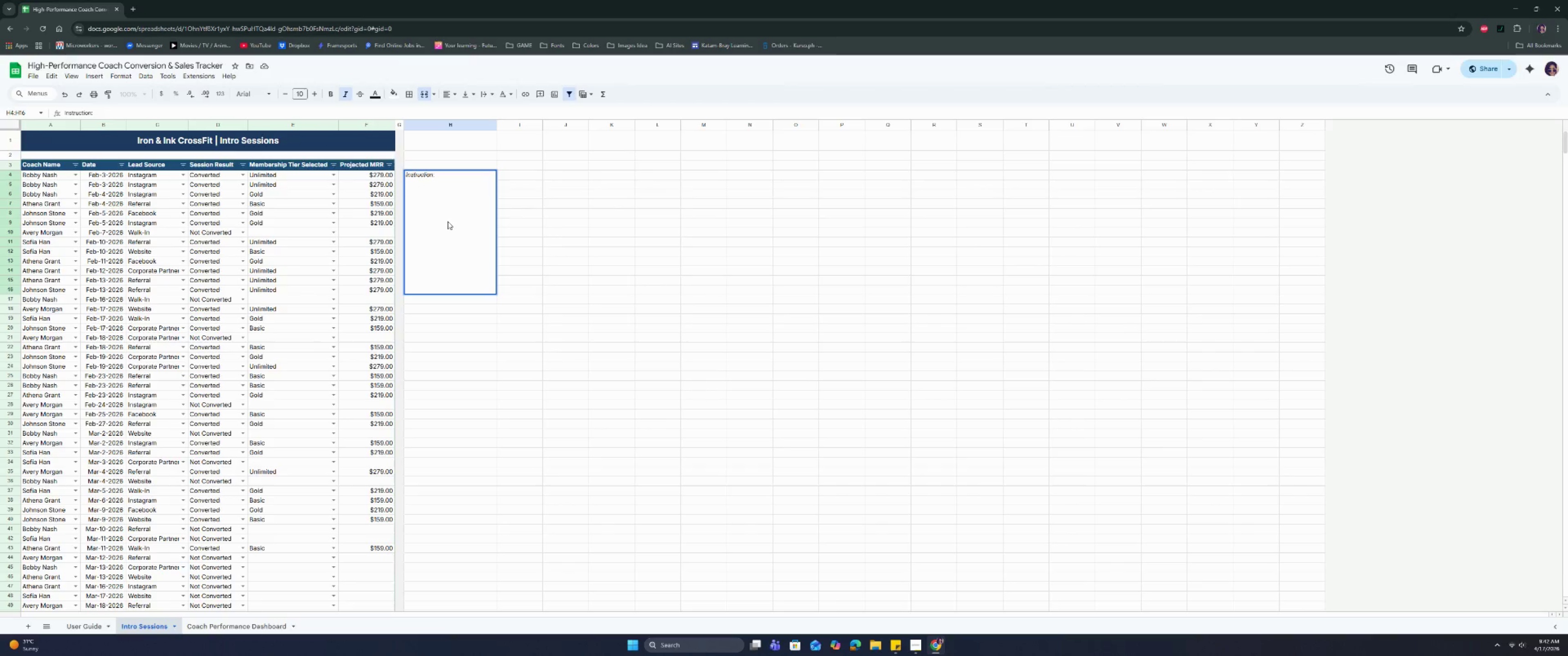 
type(E)
key(Backspace)
type(! )
key(Backspace)
key(Backspace)
type(1. Enter one row per o)
key(Backspace)
type(intro secc)
key(Backspace)
key(Backspace)
key(Backspace)
key(Backspace)
type(session.)
 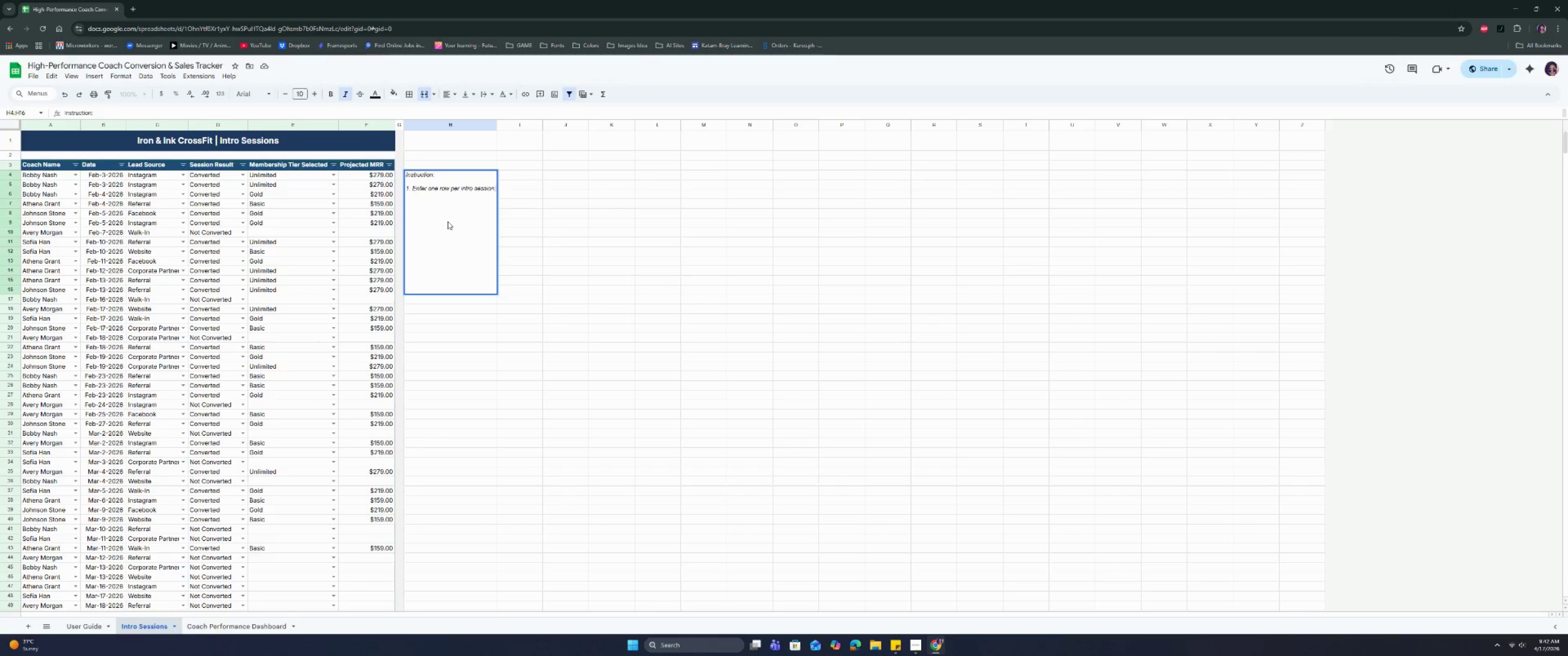 
key(Control+ControlRight)
 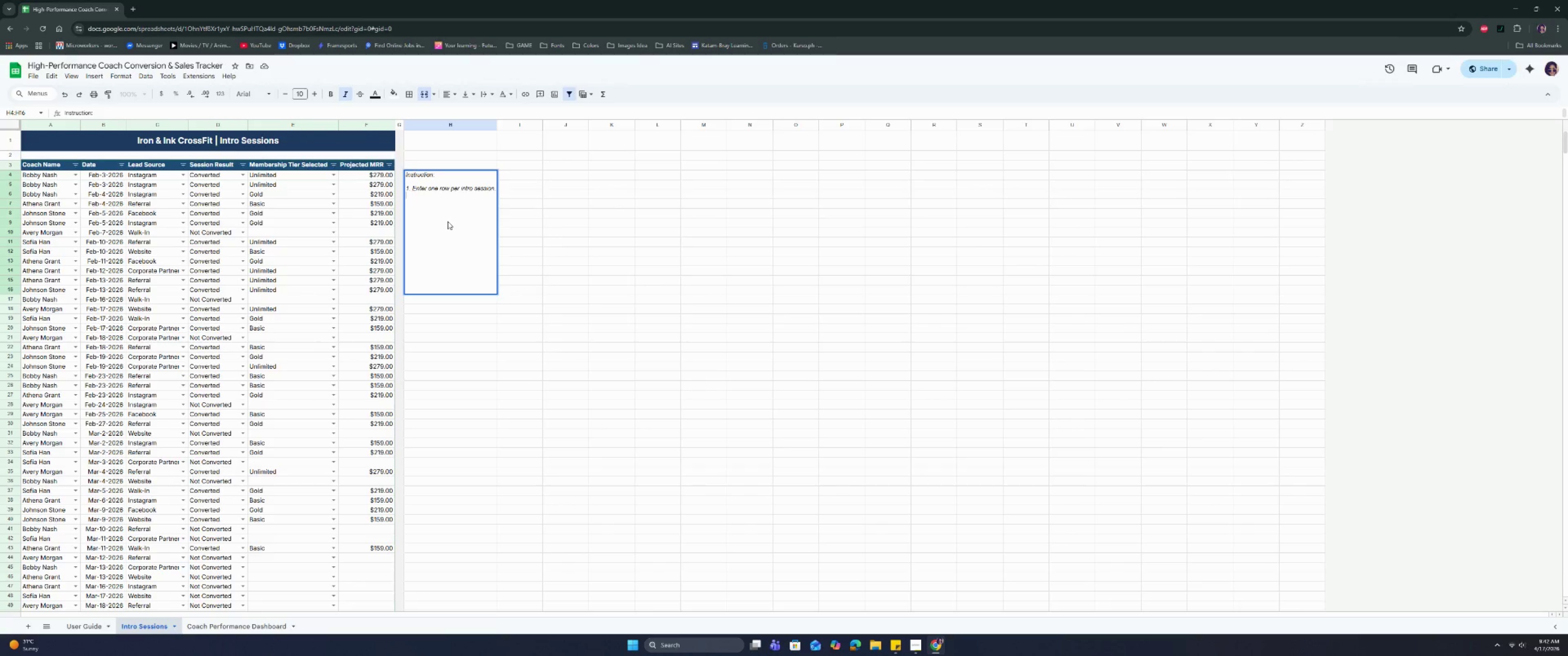 
key(Control+Enter)
 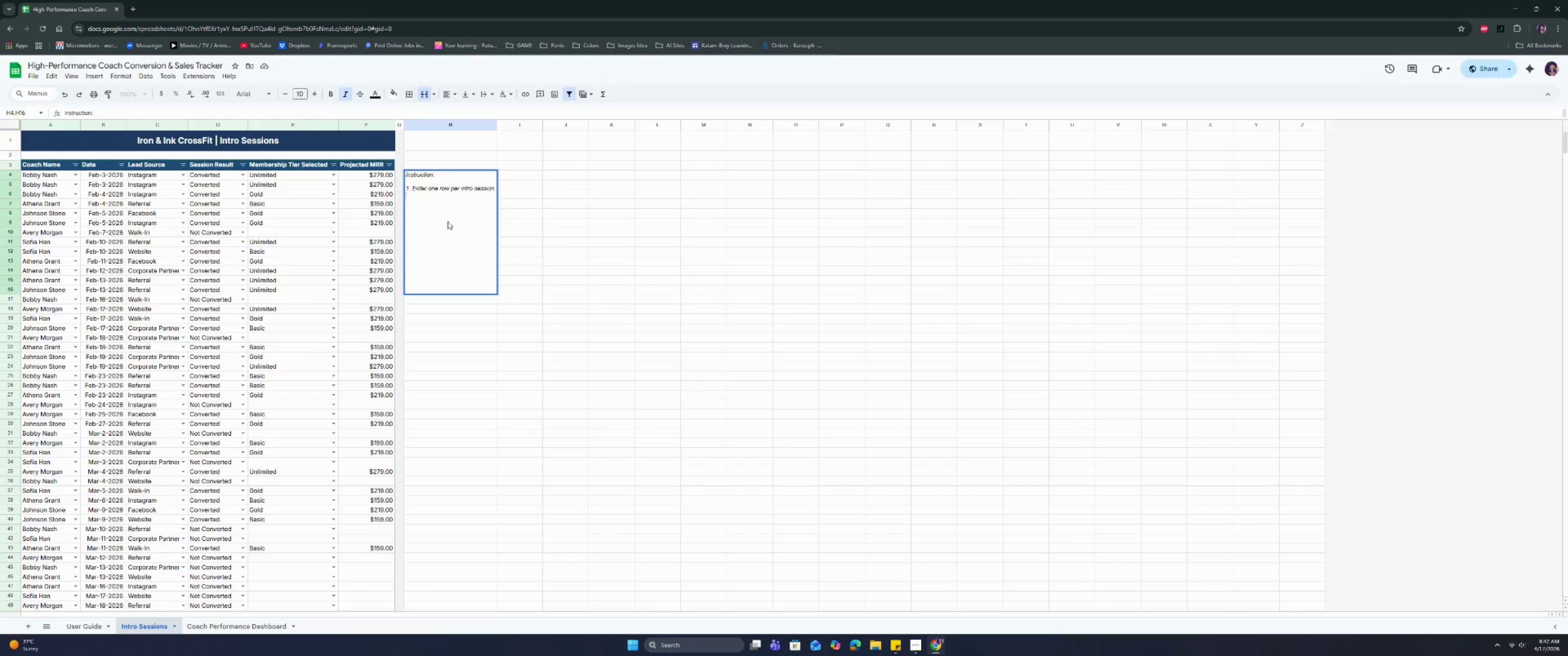 
key(2)
 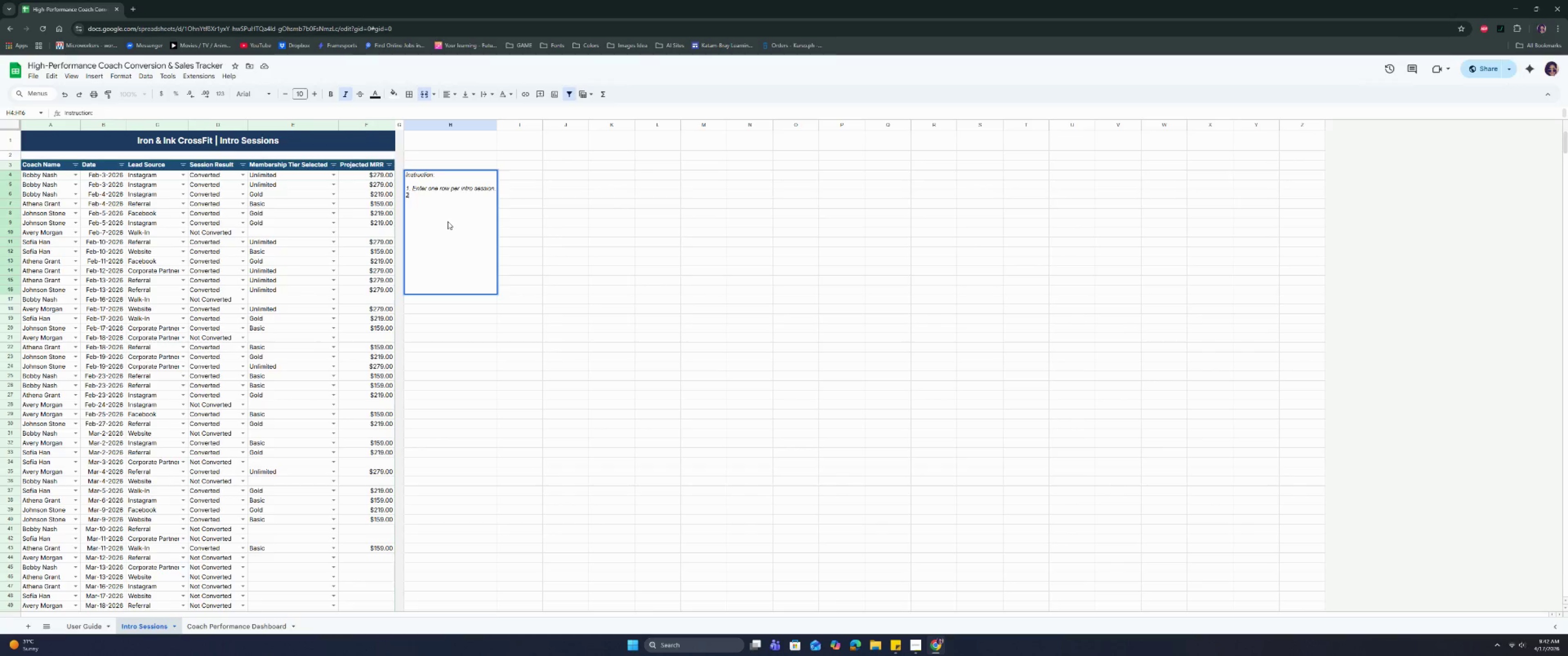 
key(Period)
 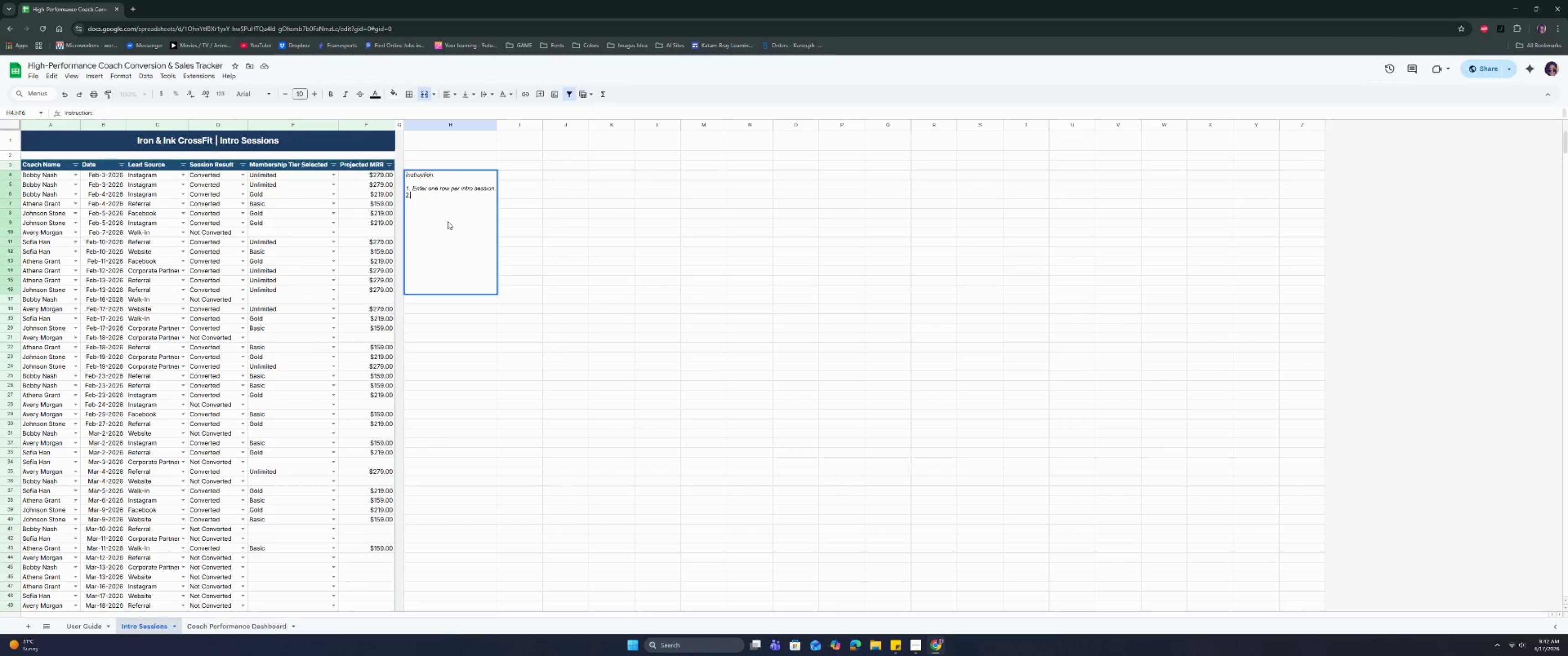 
key(Space)
 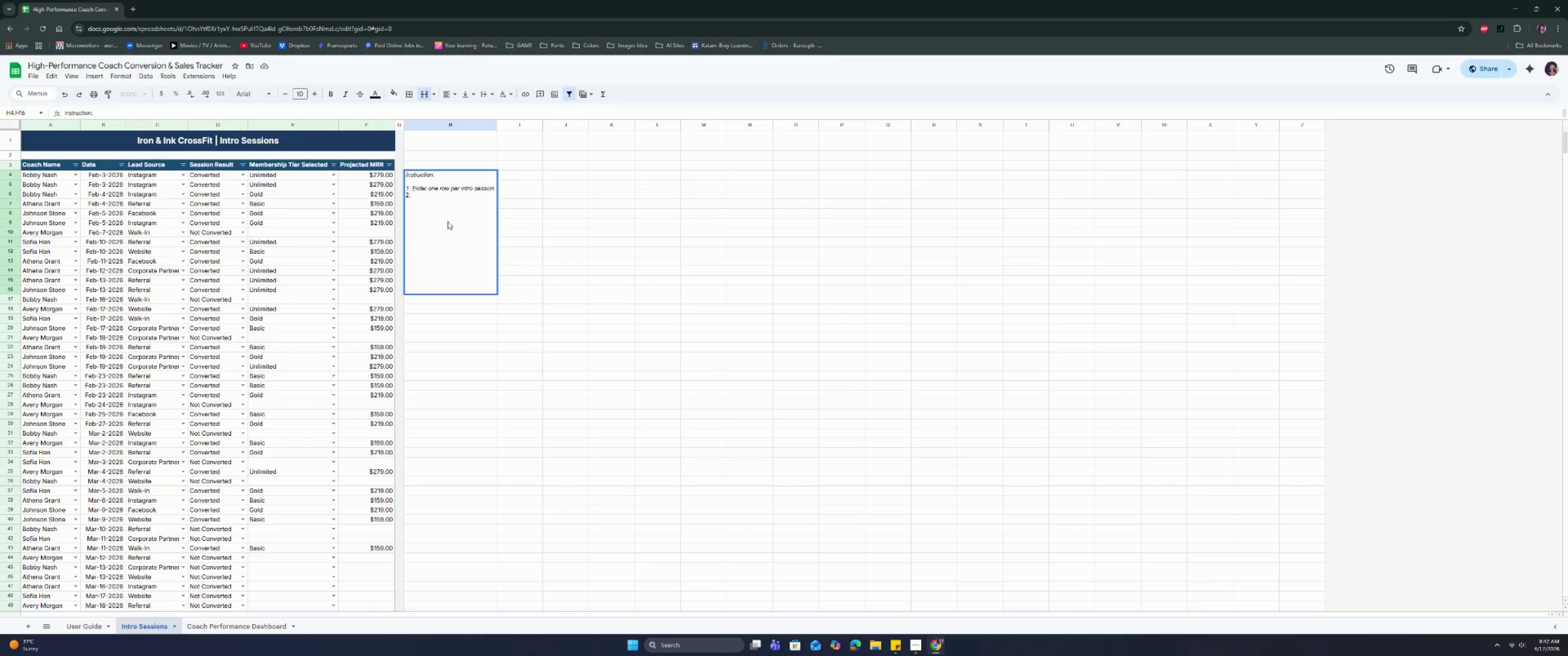 
key(CapsLock)
 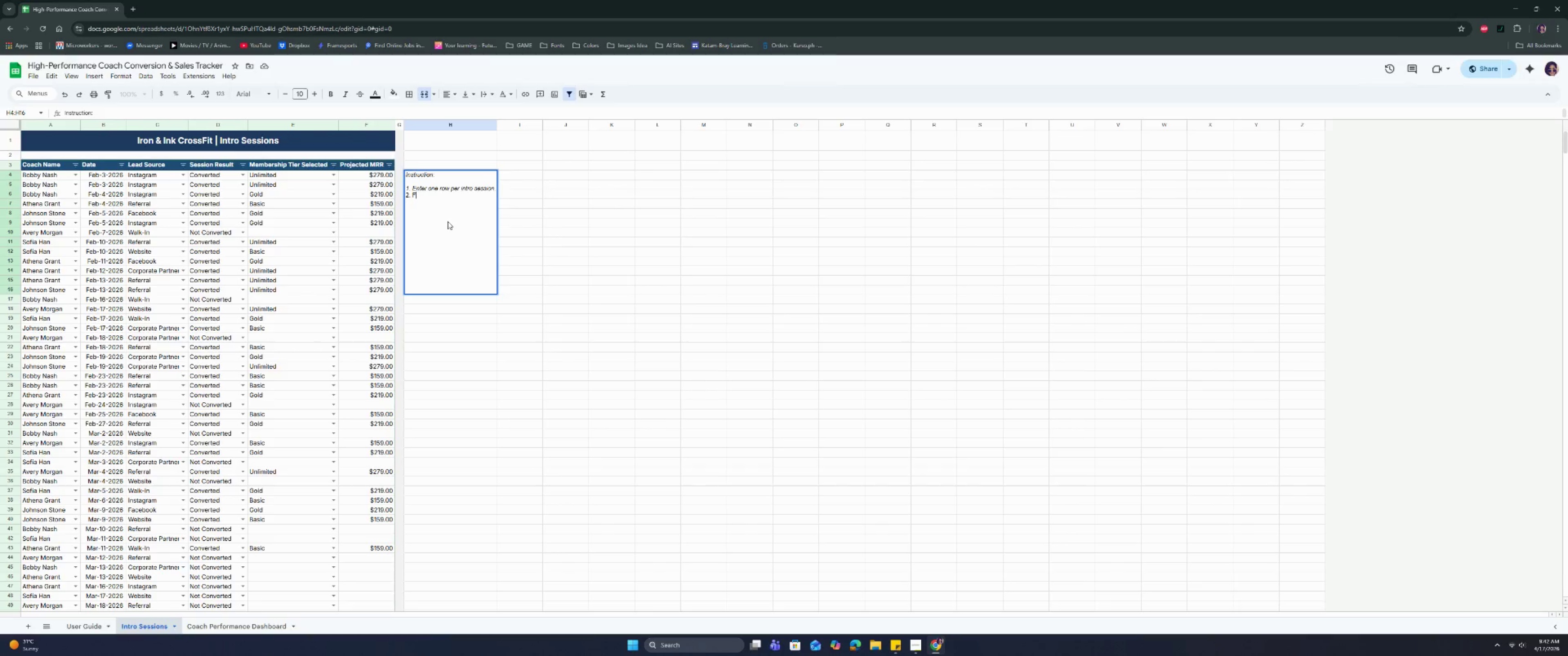 
key(F)
 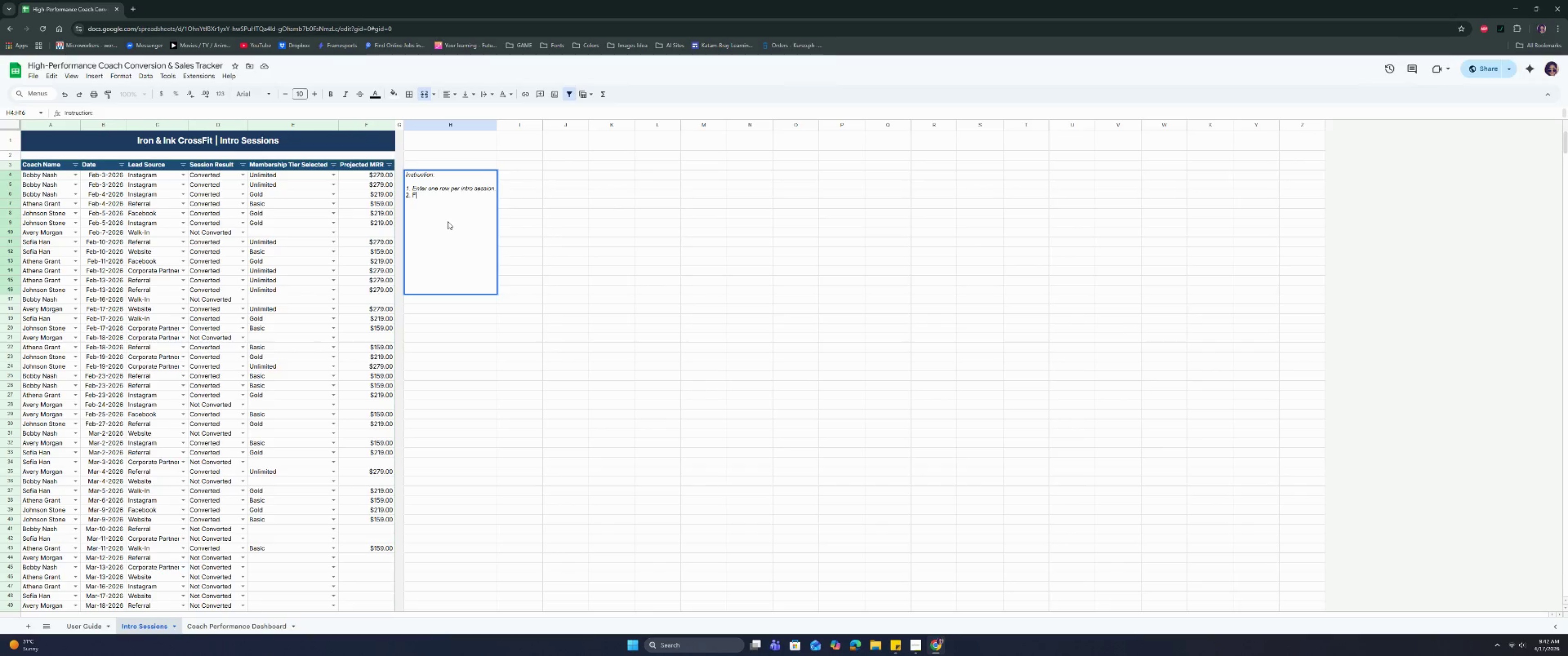 
key(CapsLock)
 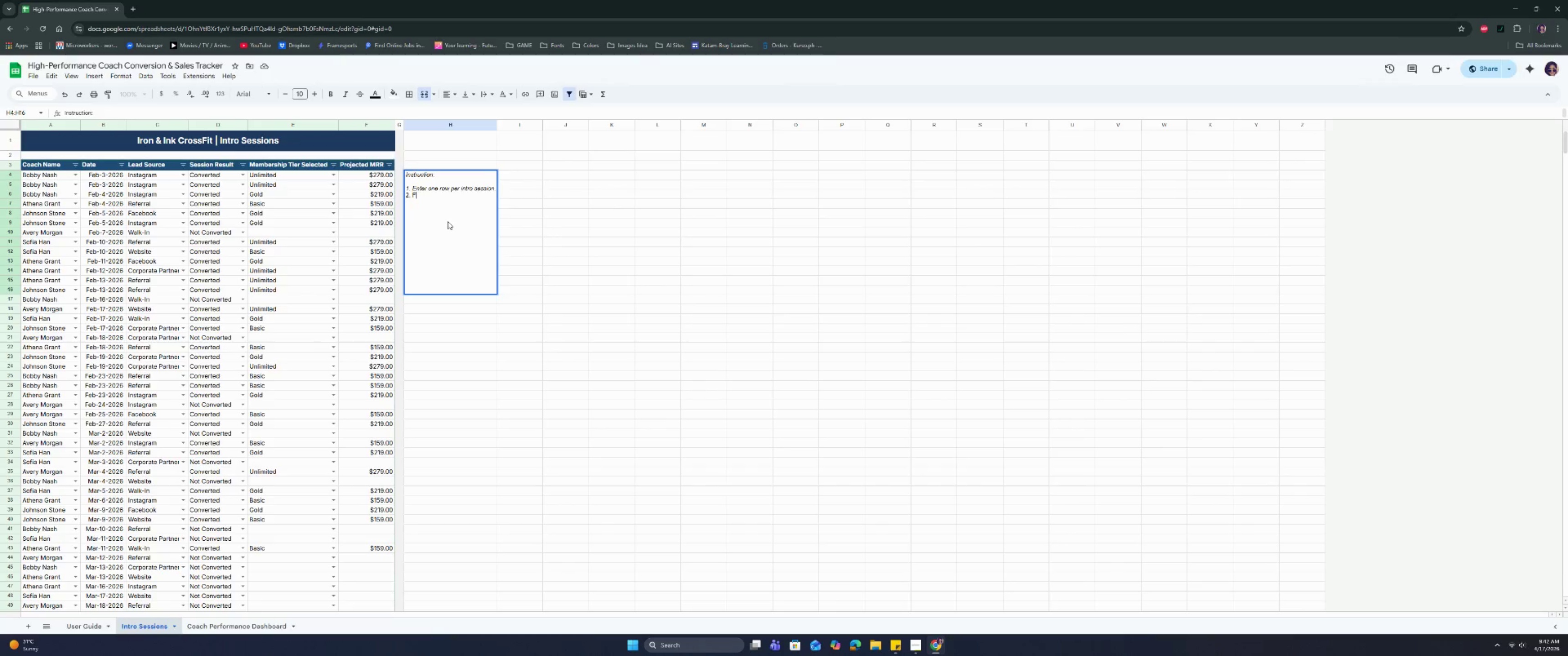 
key(Backspace)
 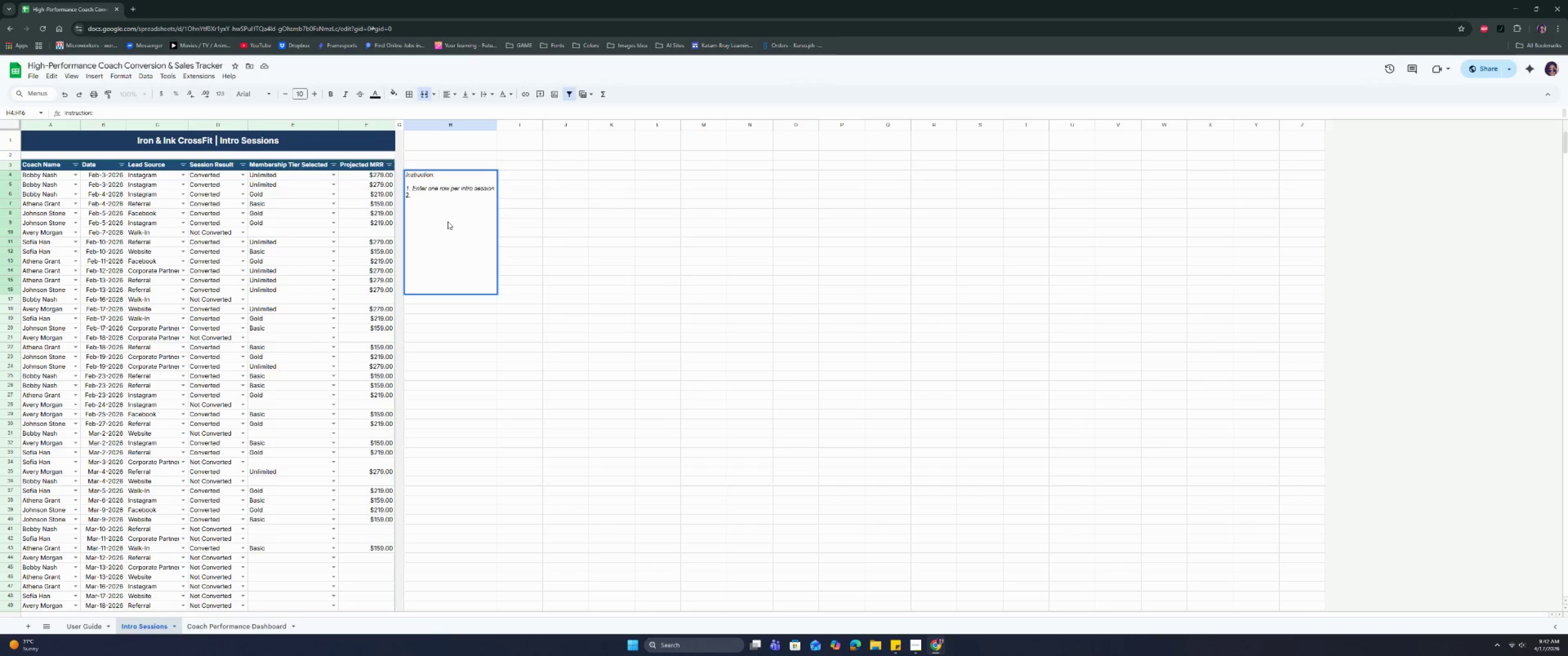 
key(Backspace)
 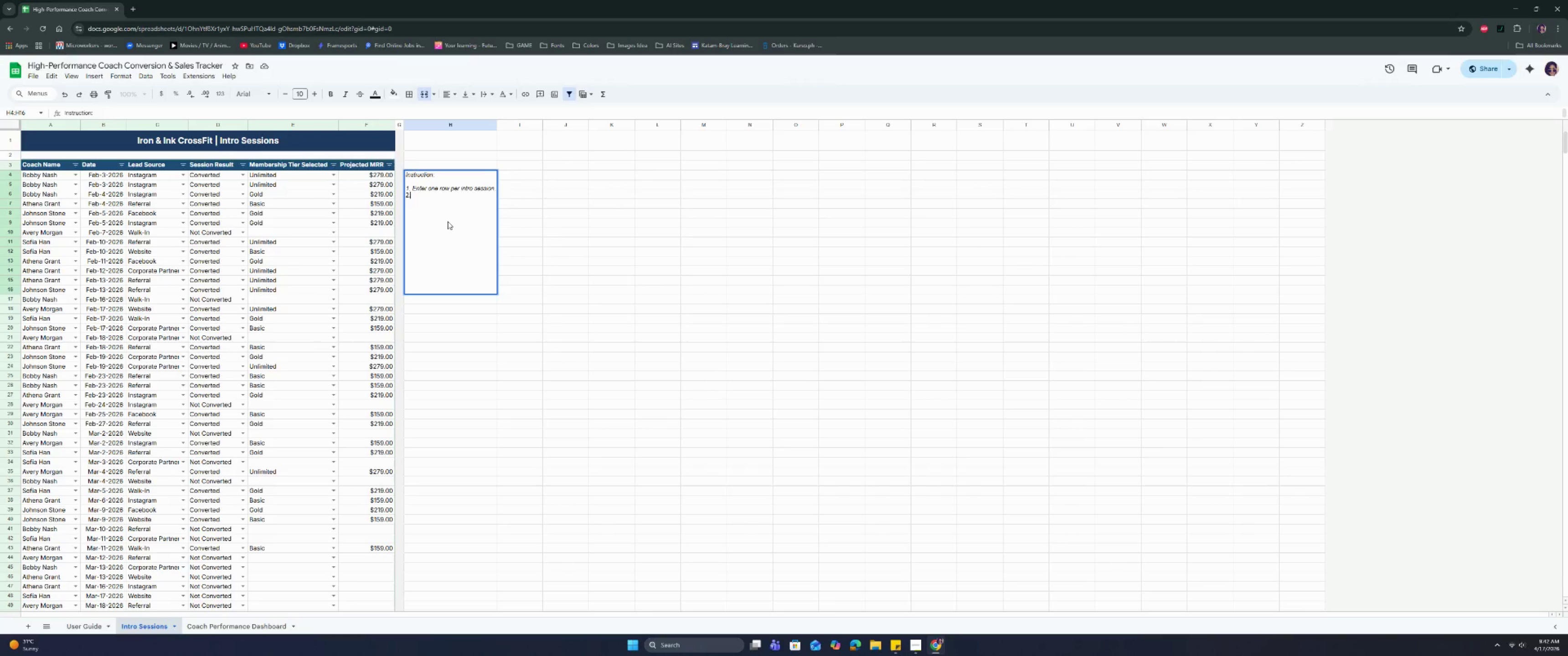 
scroll: coordinate [448, 221], scroll_direction: up, amount: 1.0
 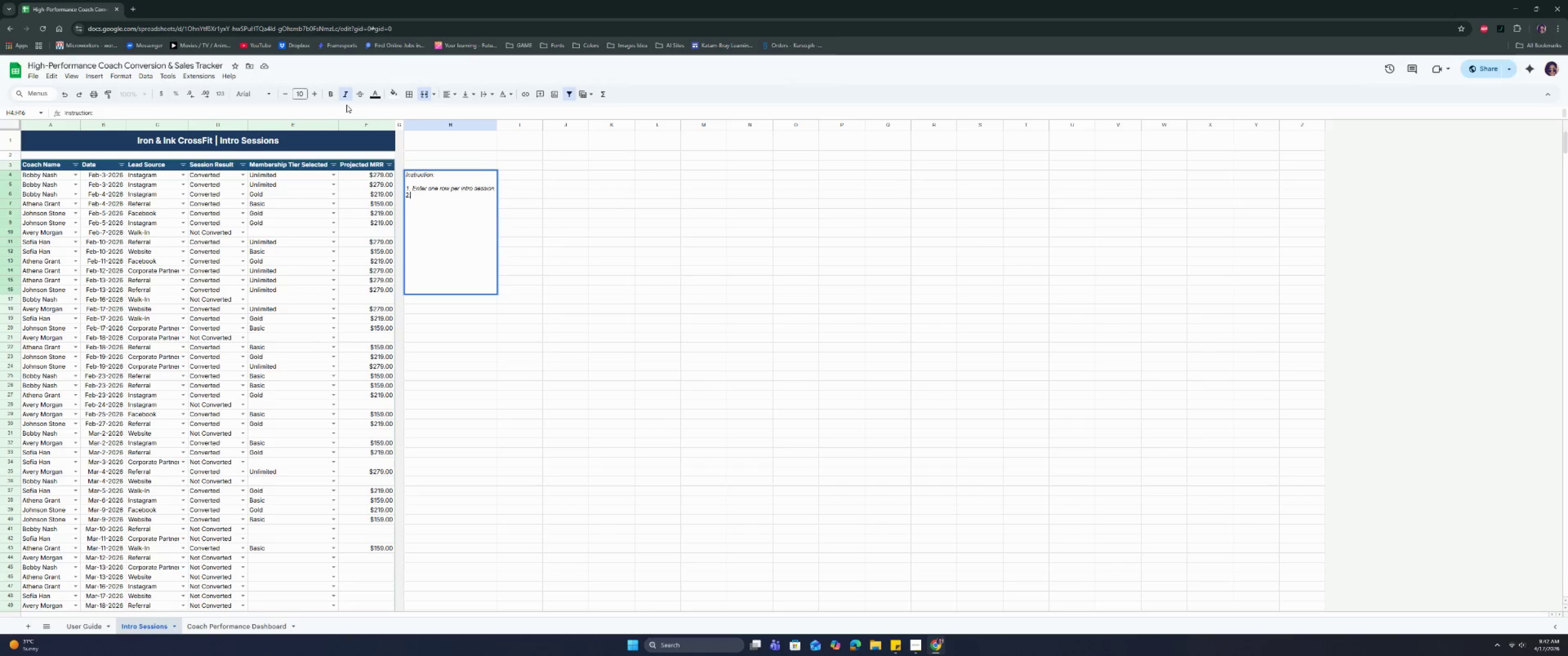 
left_click([442, 207])
 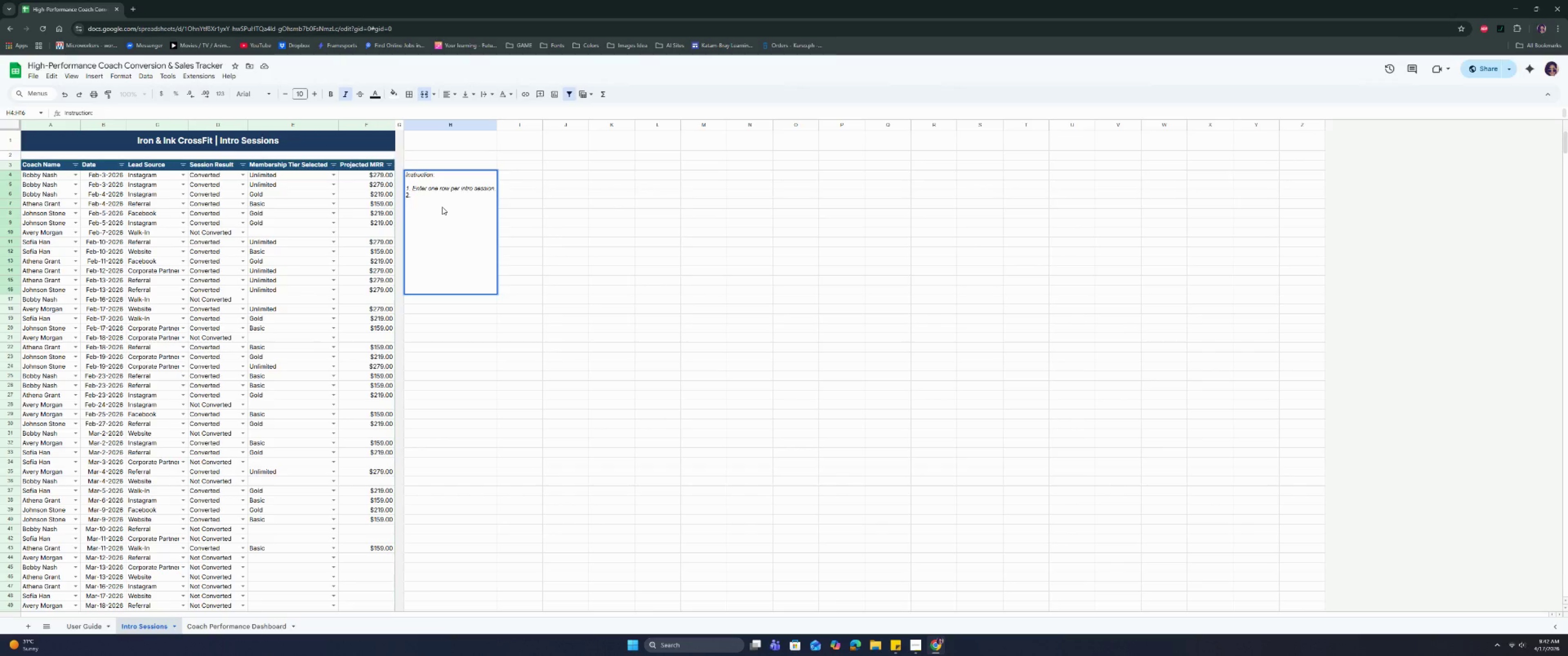 
key(Backspace)
 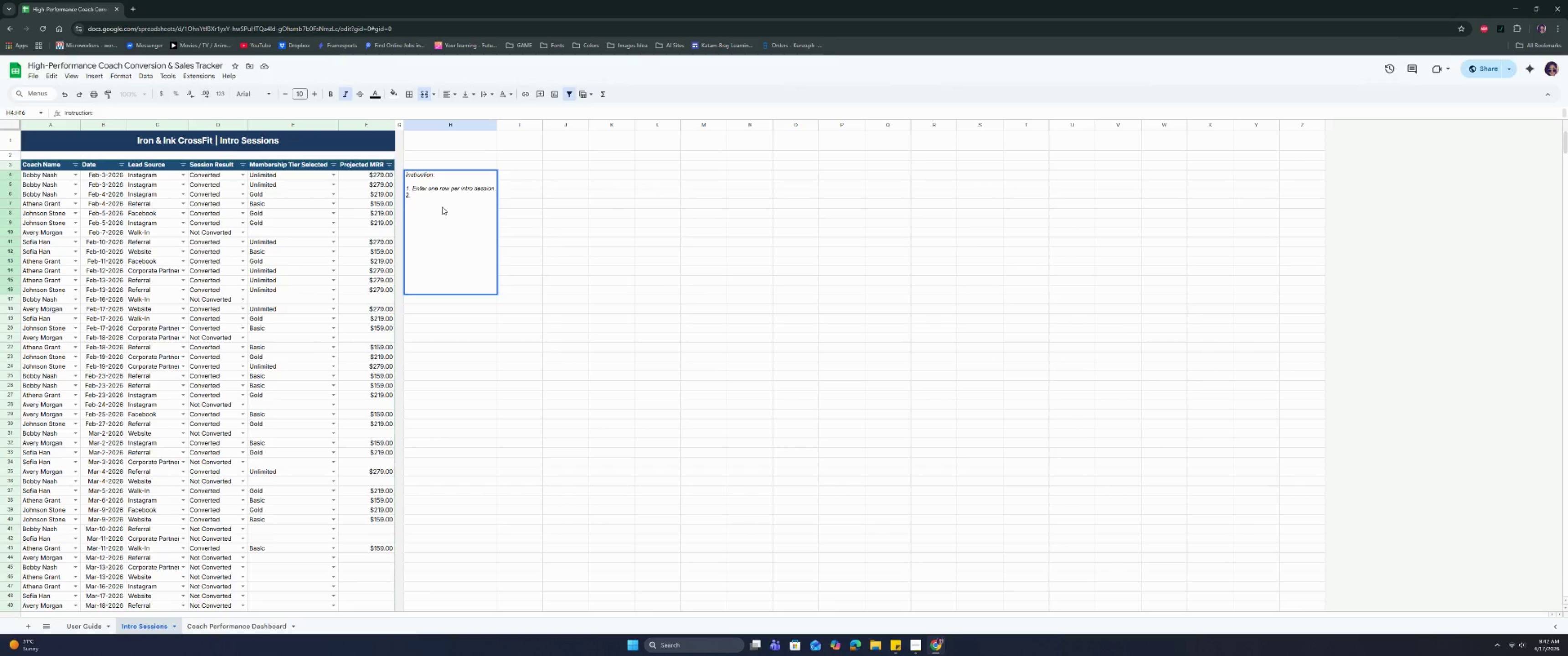 
double_click([442, 207])
 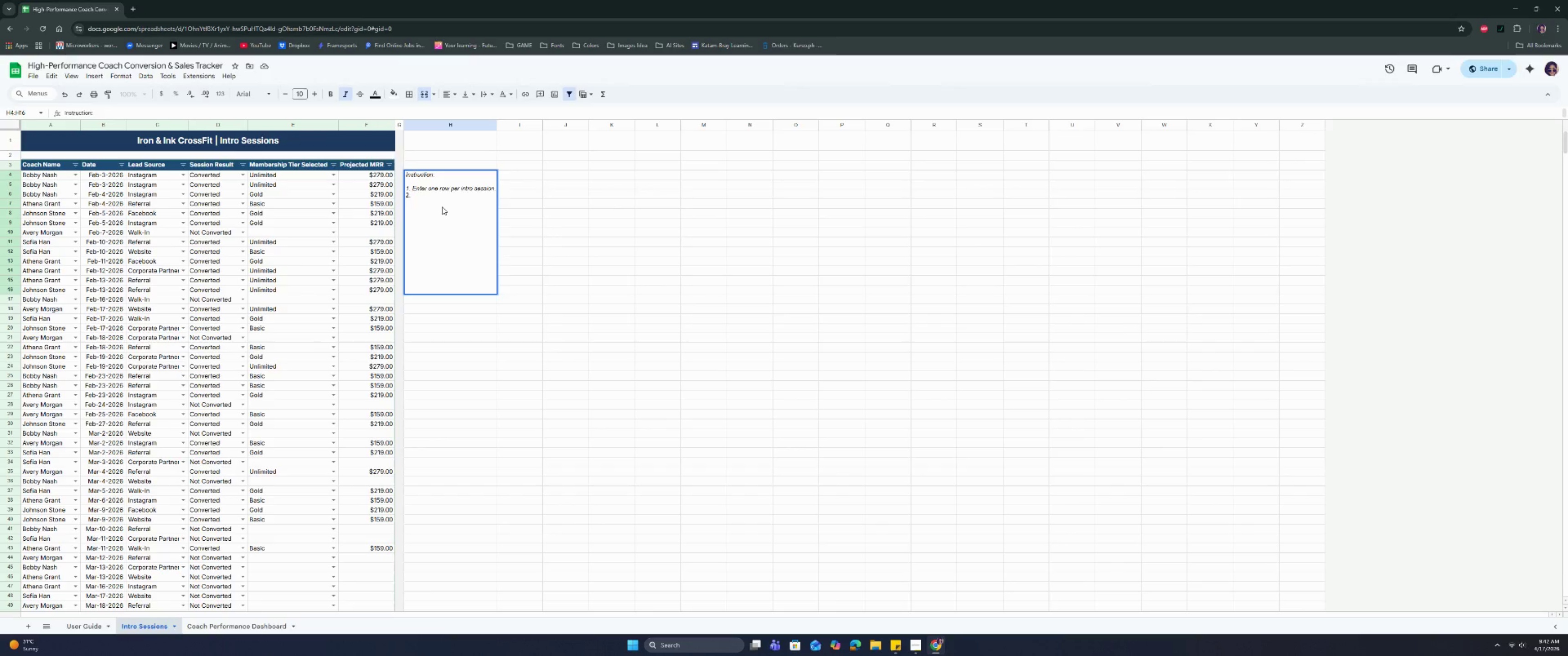 
triple_click([442, 207])
 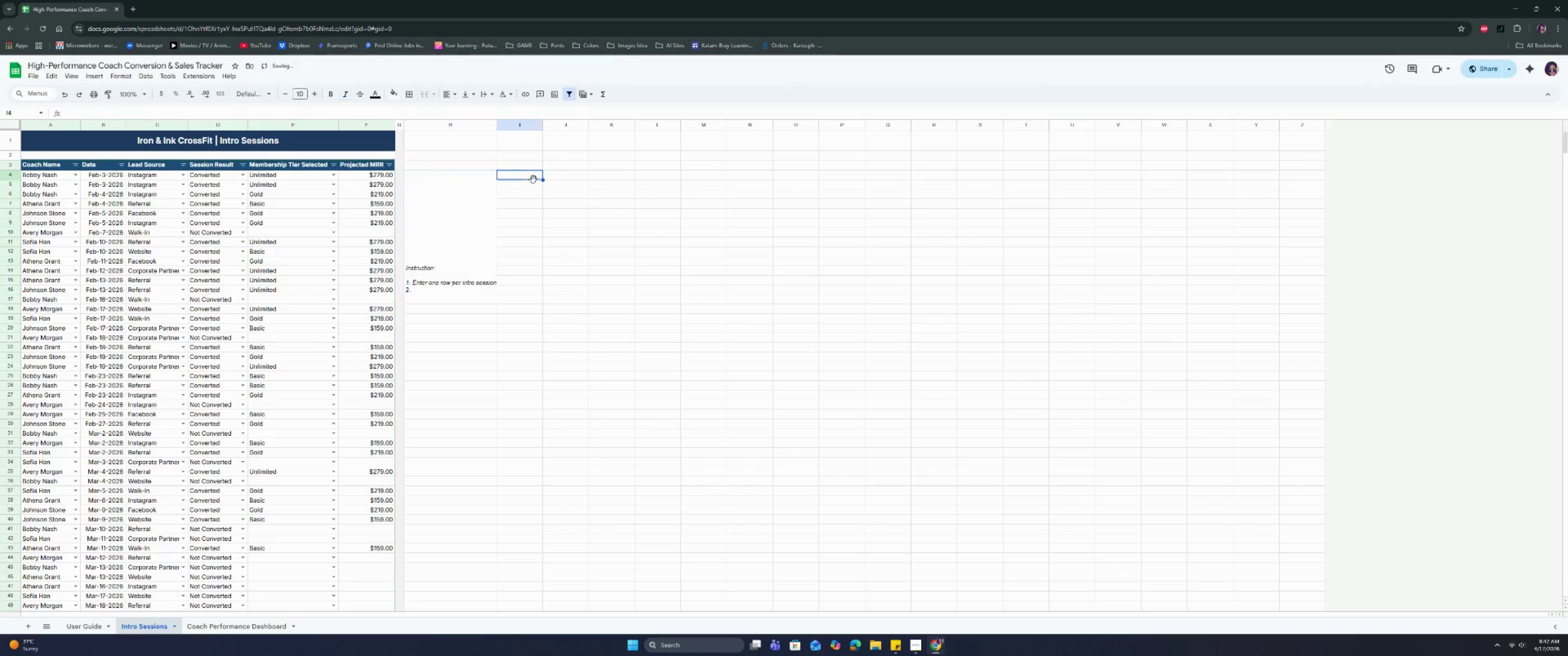 
double_click([434, 219])
 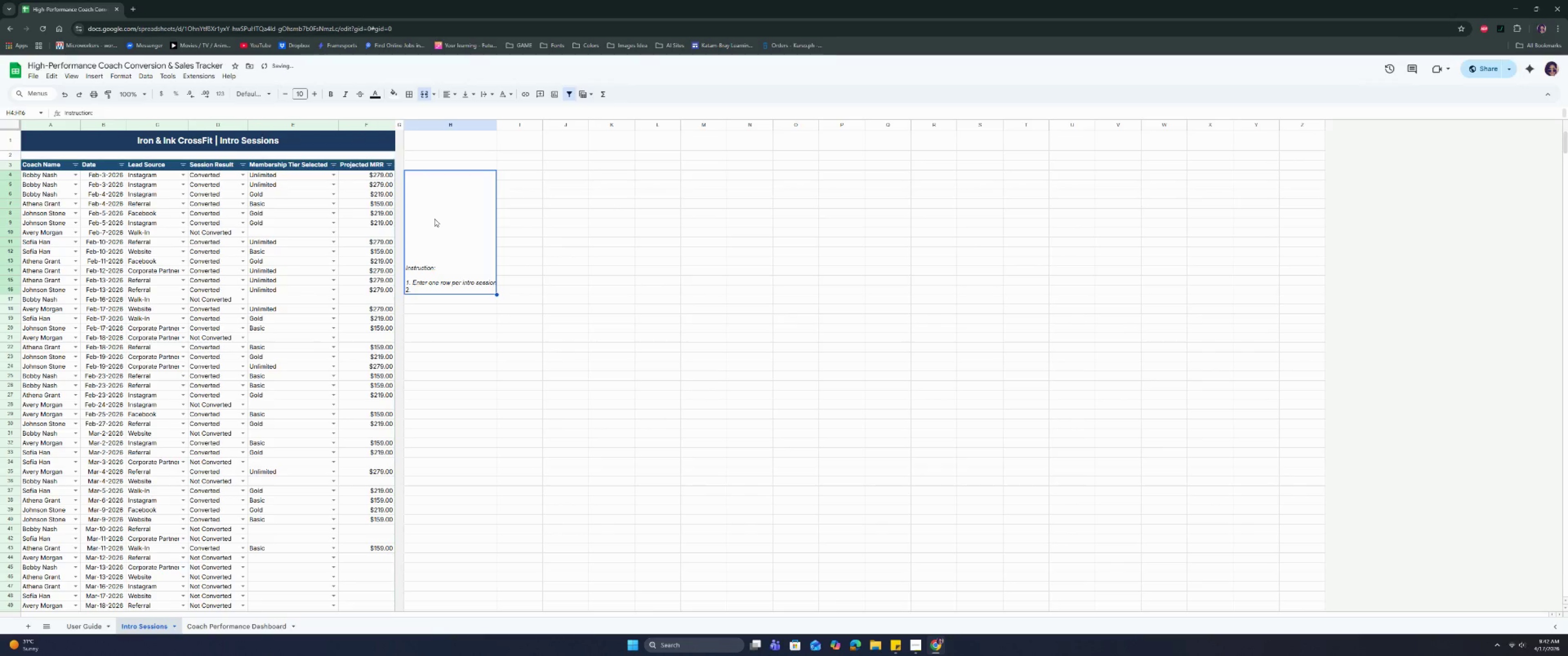 
triple_click([434, 219])
 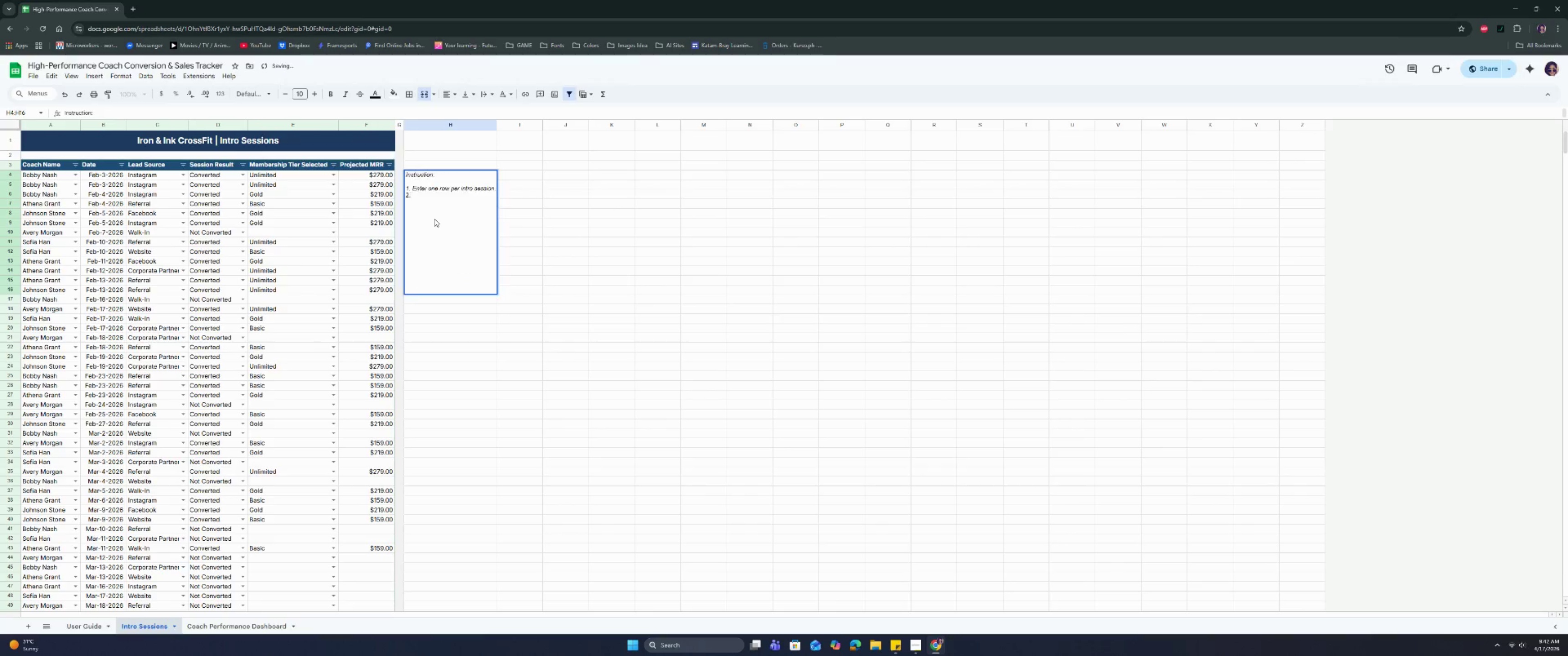 
triple_click([434, 219])
 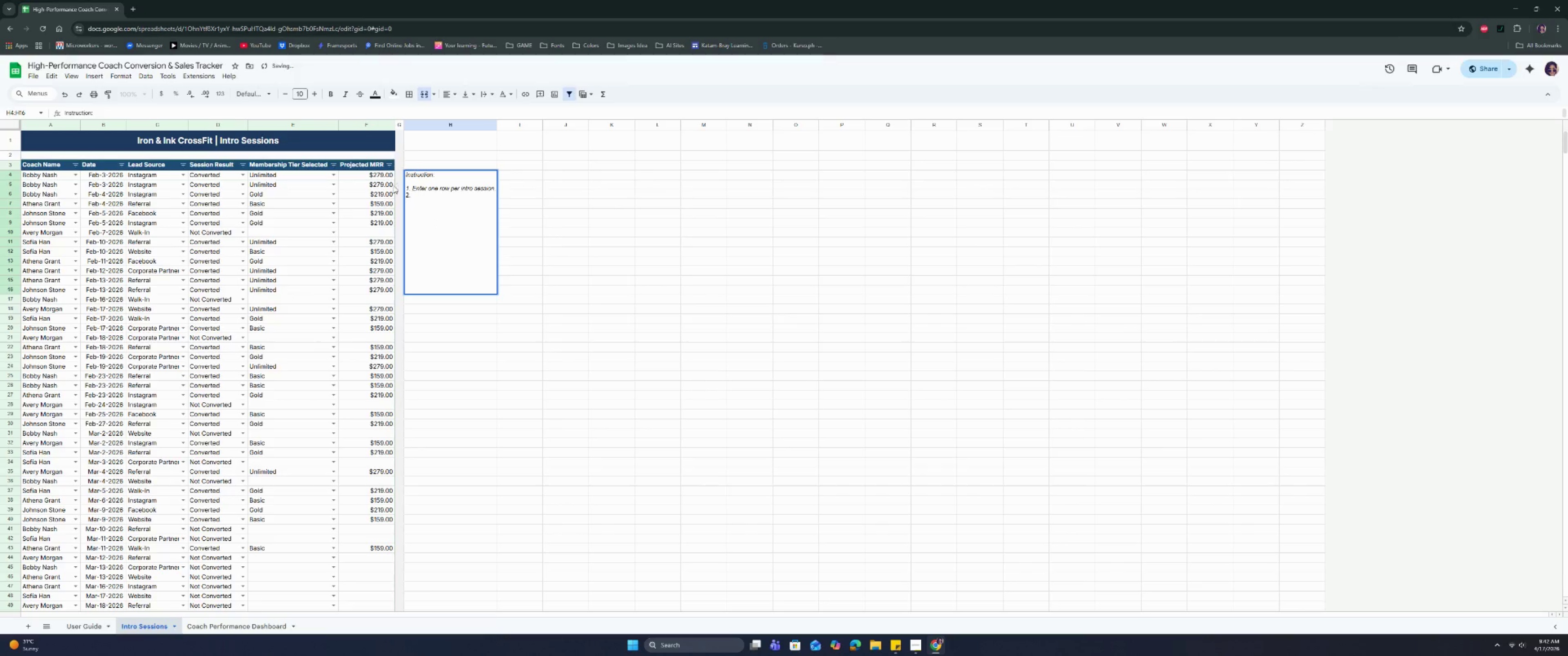 
left_click([413, 188])
 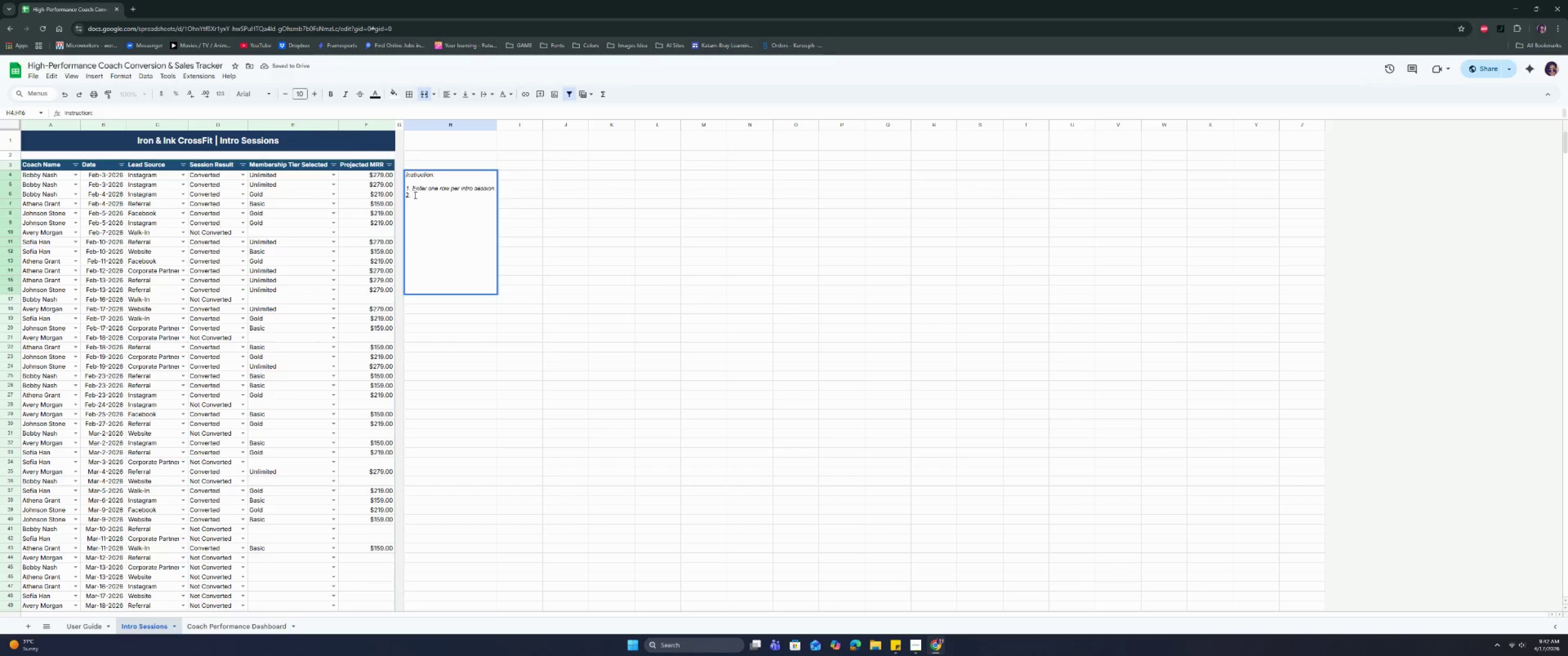 
left_click([414, 194])
 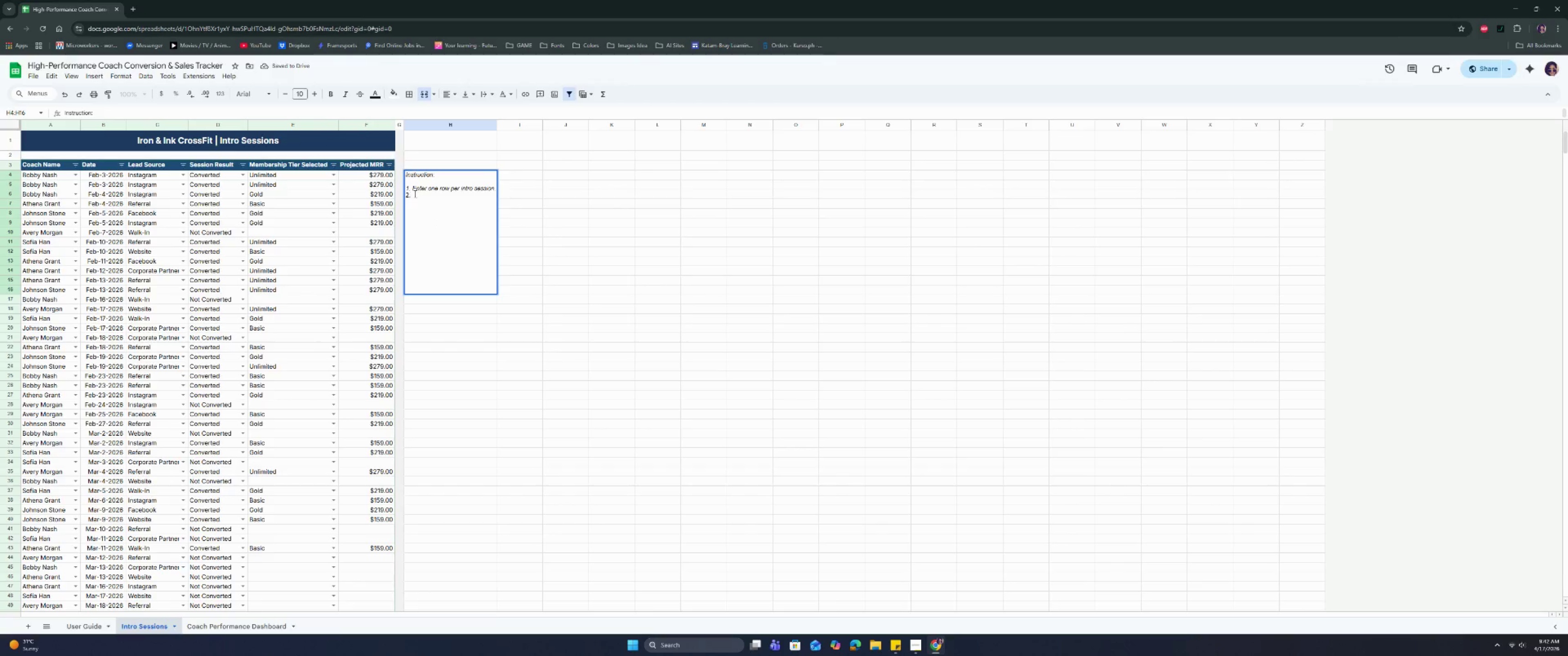 
key(Backspace)
 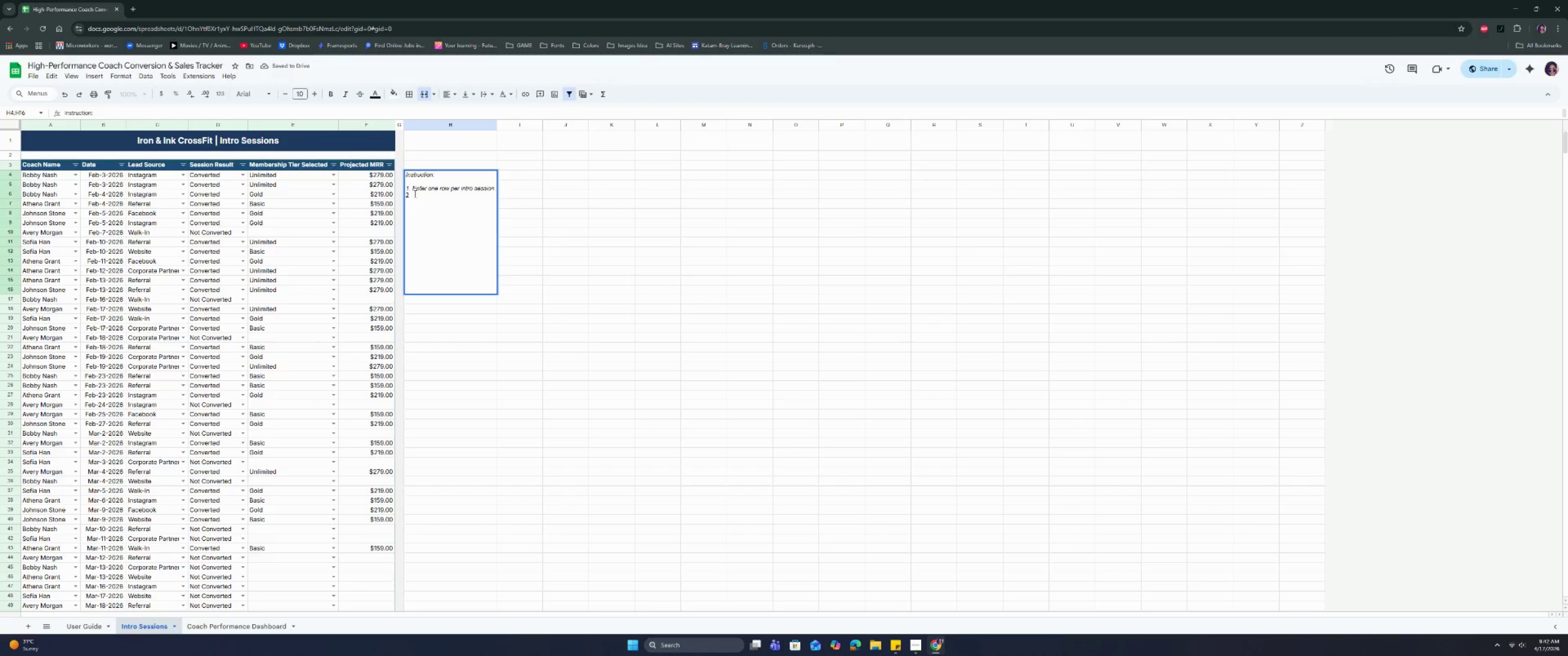 
key(Backspace)
 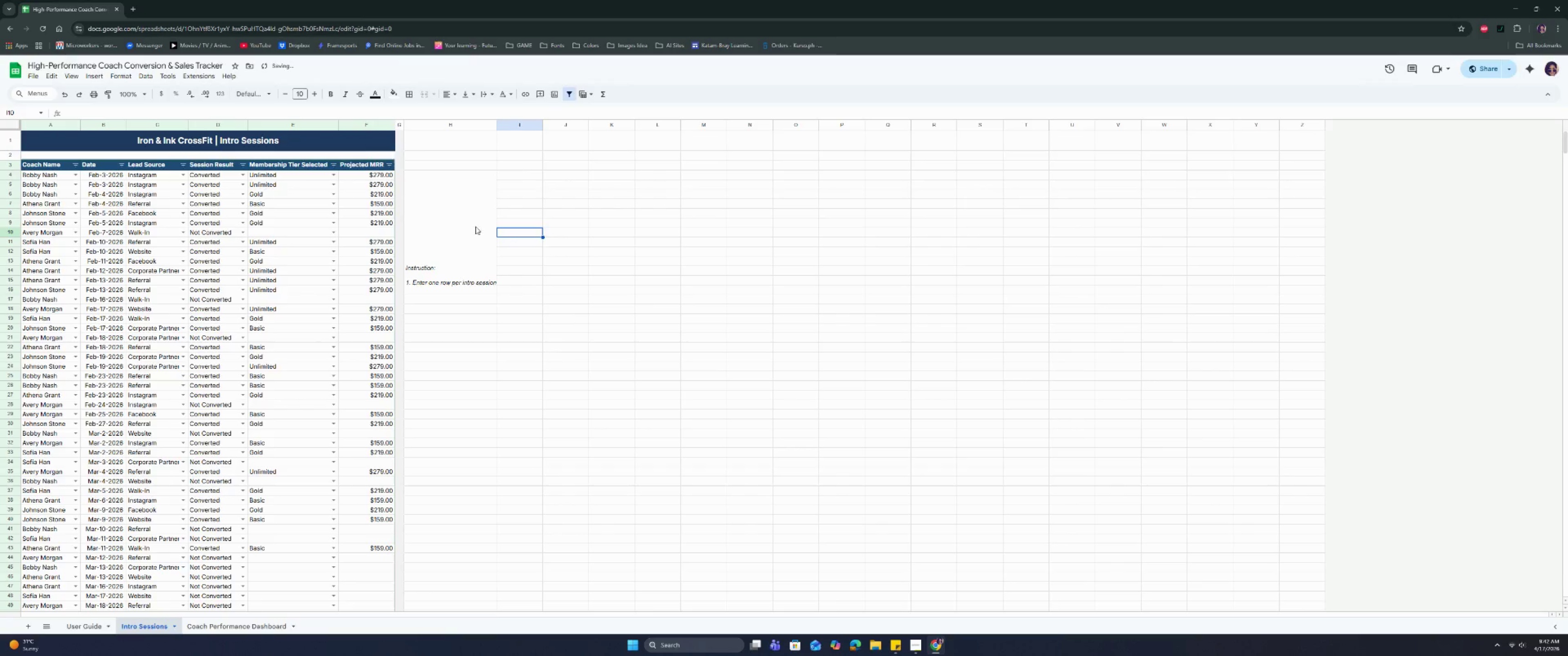 
double_click([453, 254])
 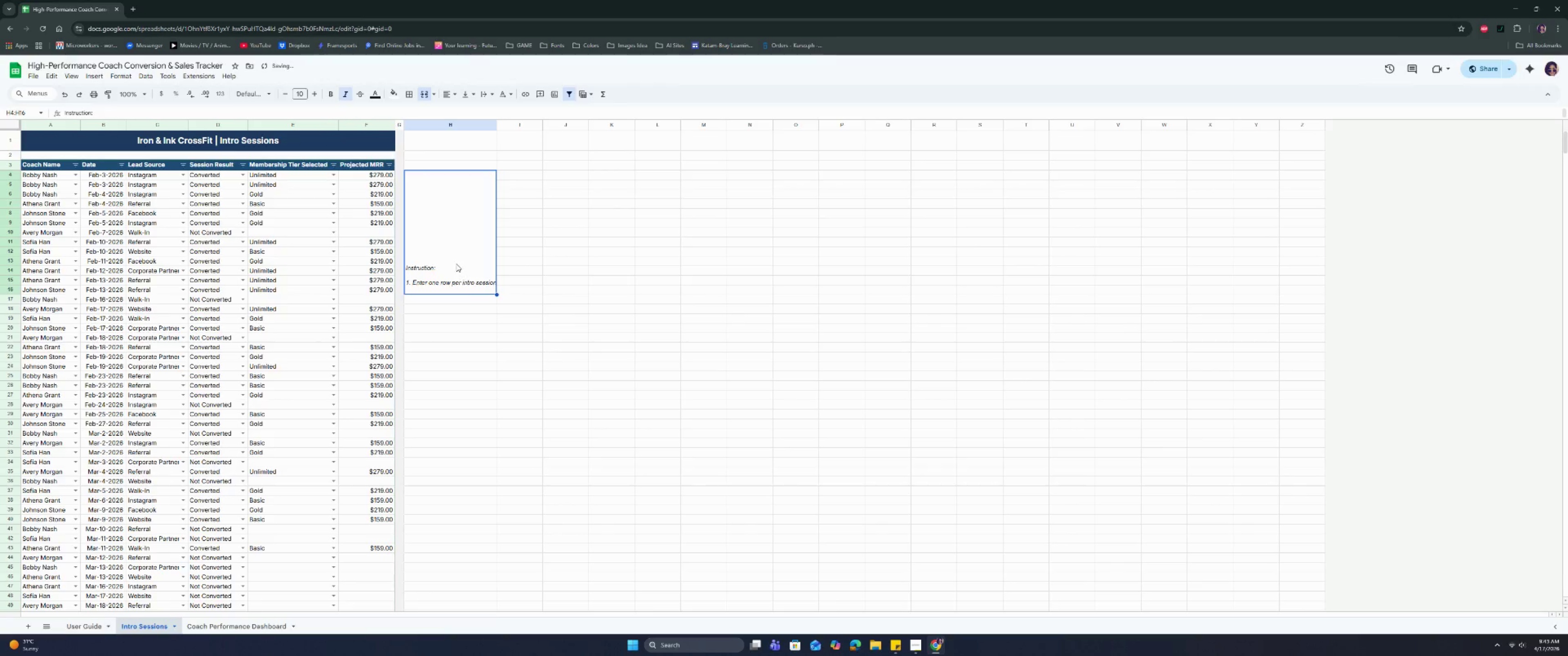 
double_click([456, 264])
 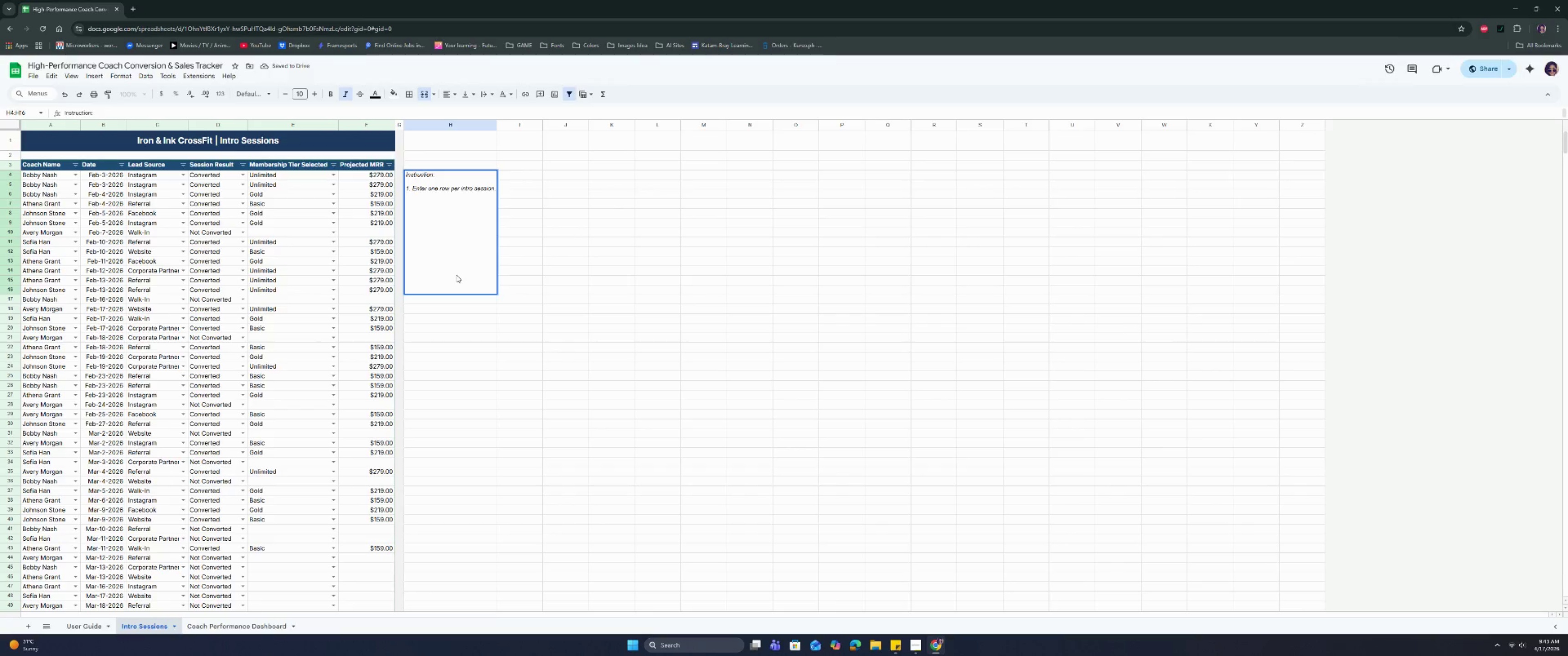 
key(Backspace)
 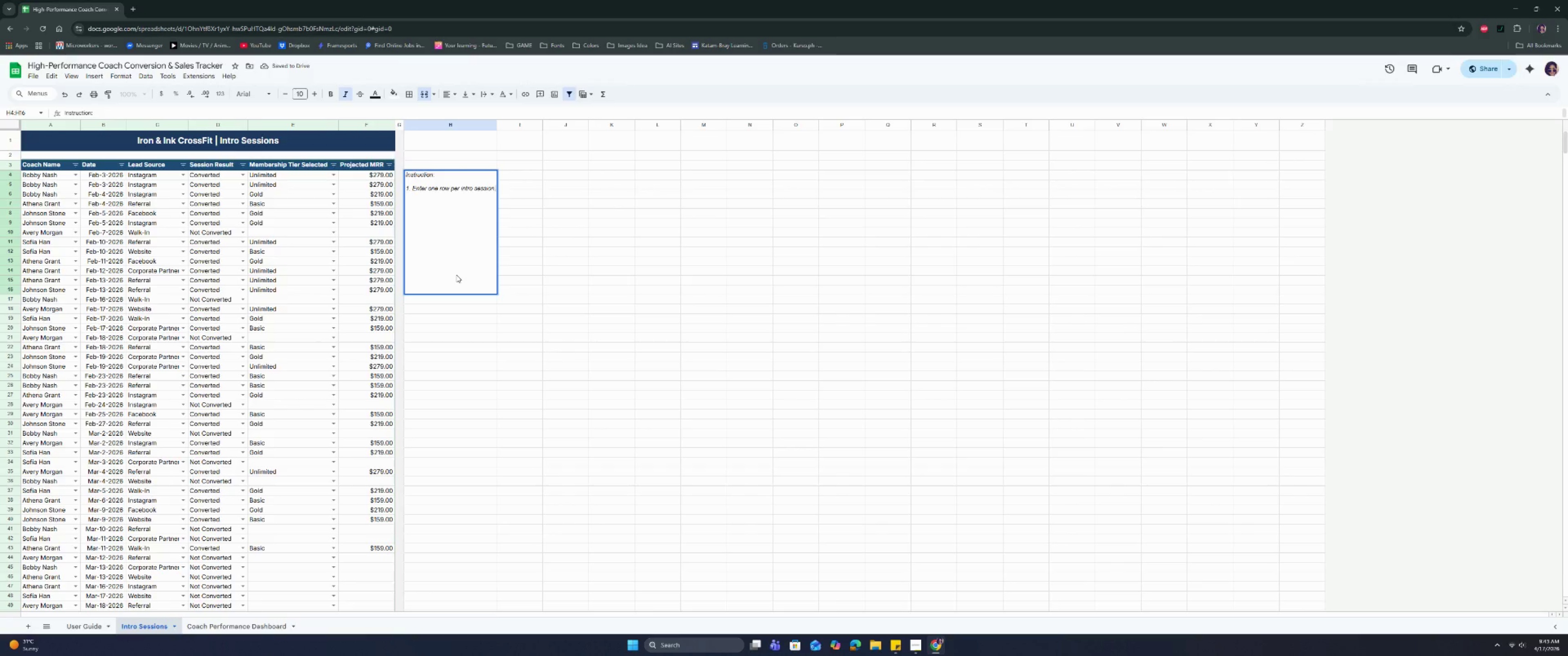 
key(Enter)
 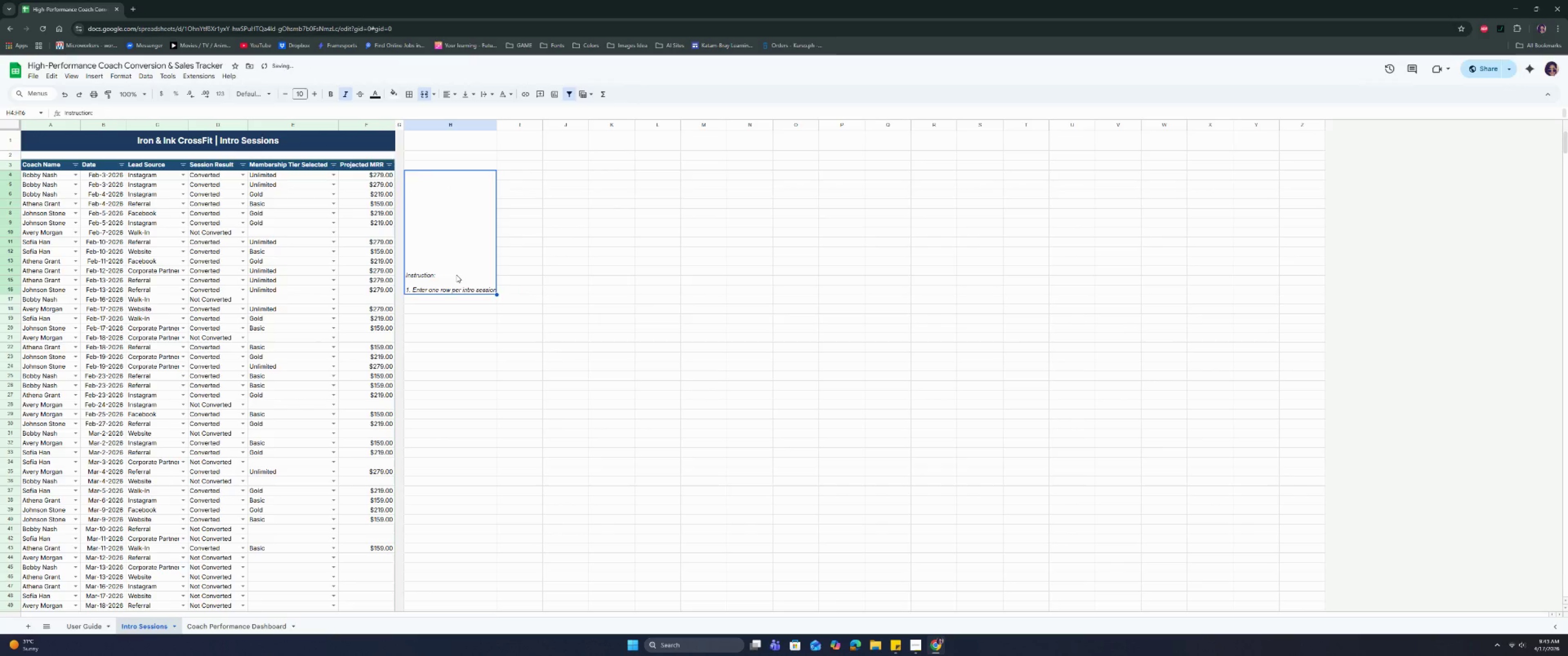 
key(Enter)
 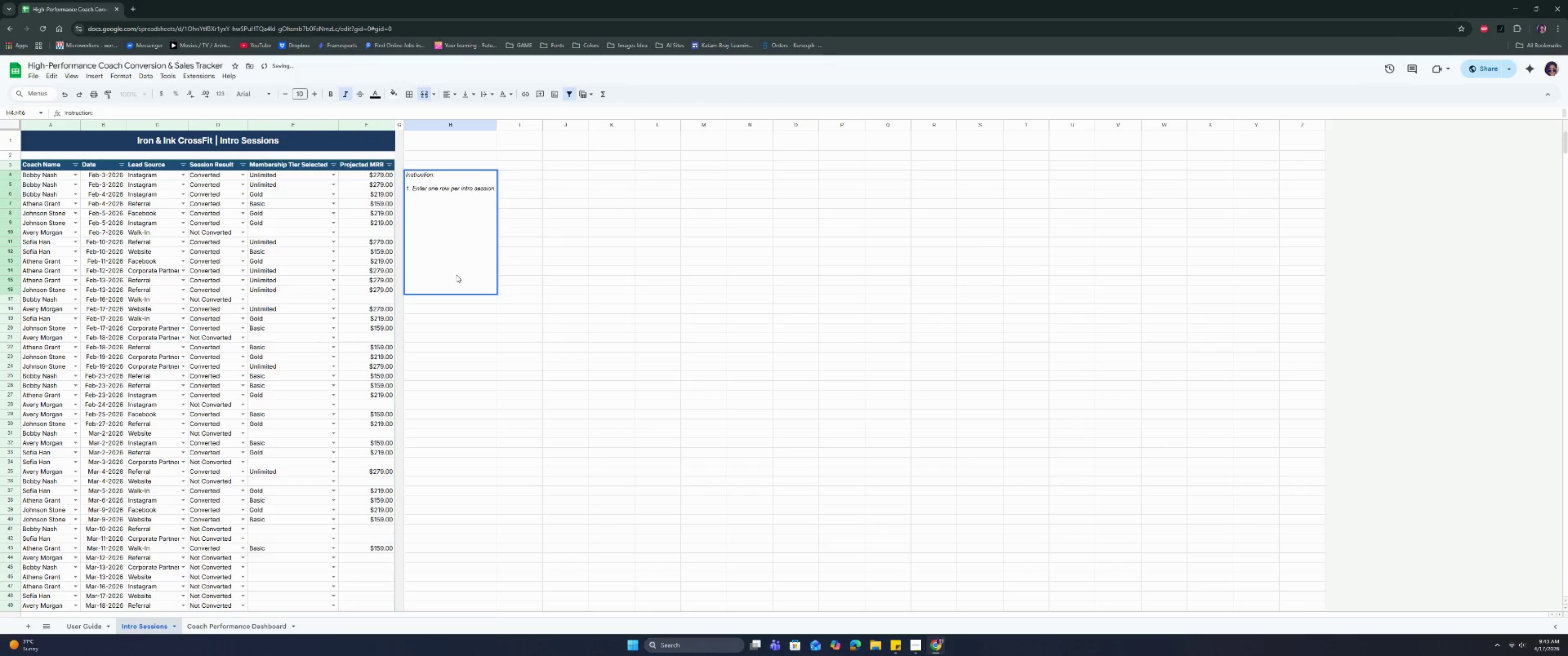 
key(Control+Enter)
 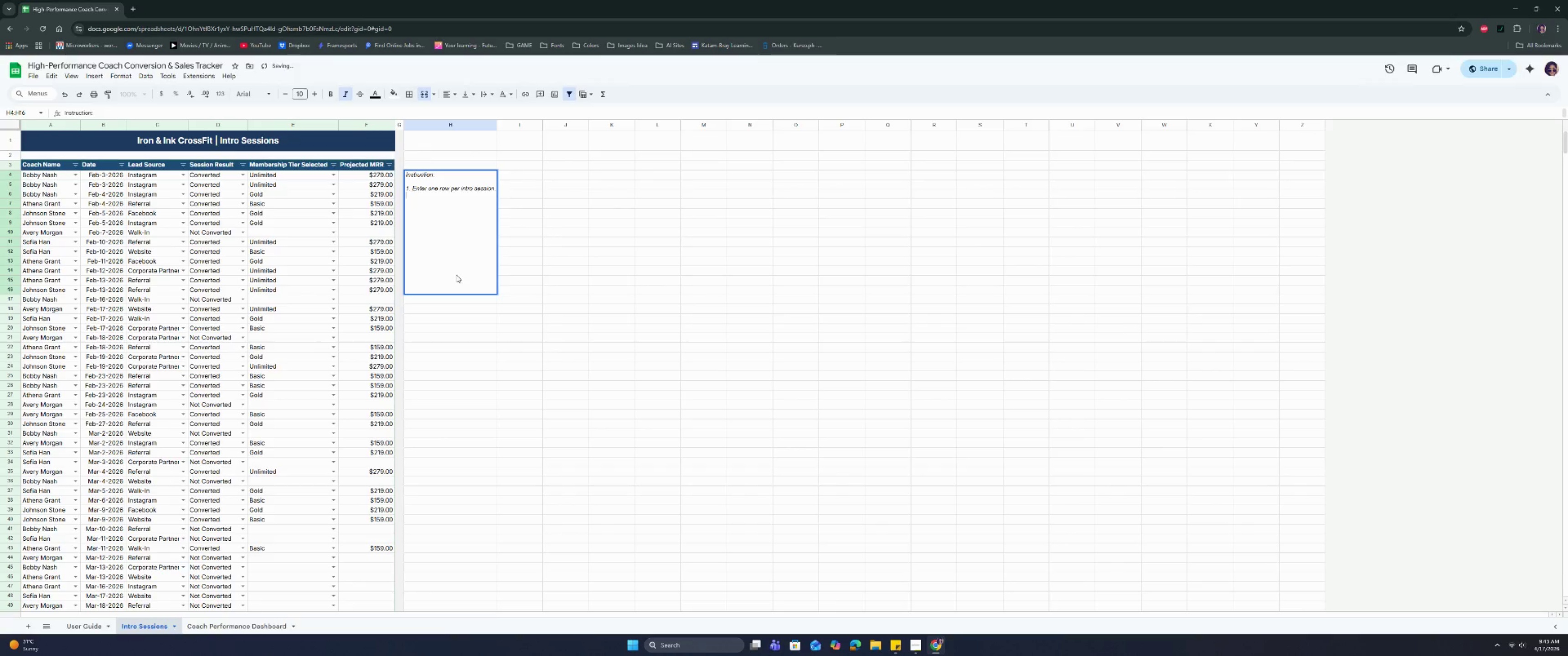 
type(2. Fill a)
key(Backspace)
type(in all required fleds)
key(Backspace)
key(Backspace)
key(Backspace)
key(Backspace)
type(elds: Coach Name, Date )
key(Backspace)
type(. )
key(Backspace)
key(Backspace)
type(, lEA)
key(Backspace)
key(Backspace)
key(Backspace)
type(Lead Source, )
key(Backspace)
key(Backspace)
type( ,)
key(Backspace)
key(Backspace)
type(, and Session Result.)
 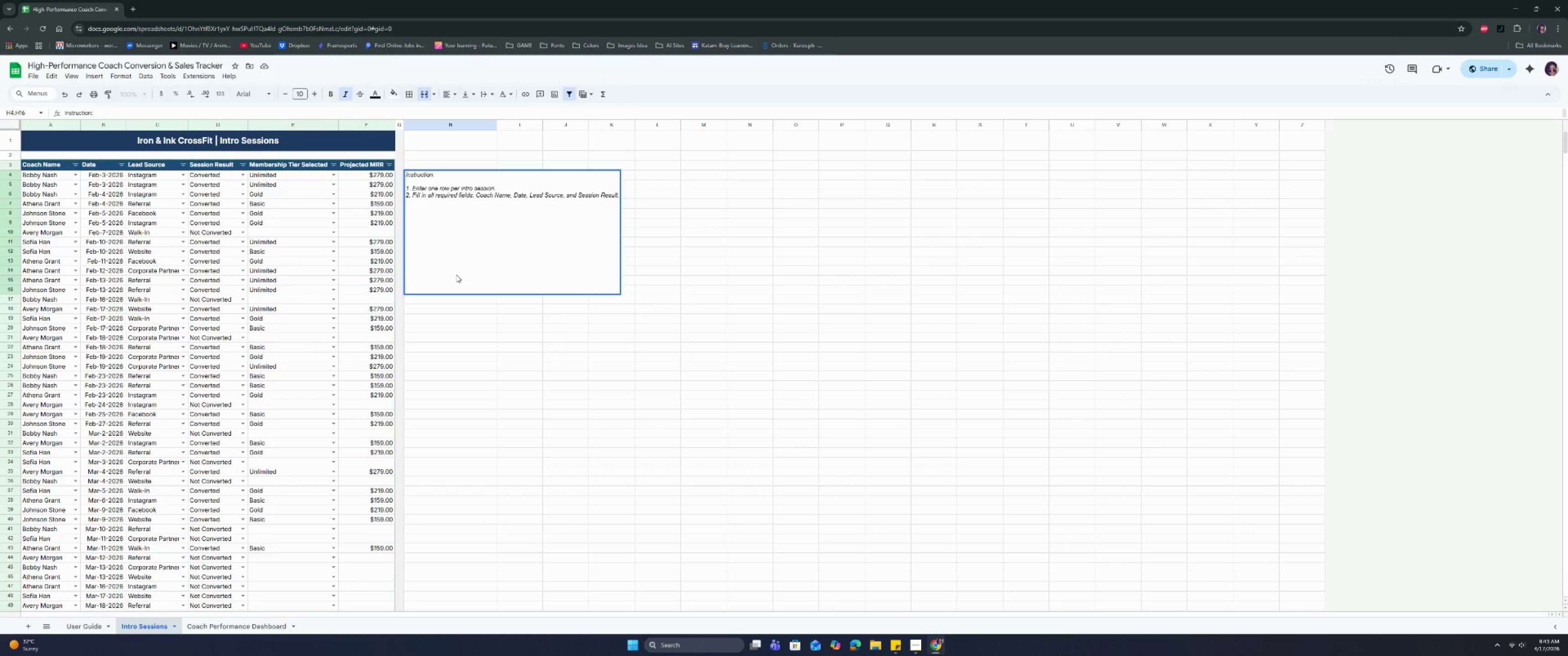 
key(Control+Enter)
 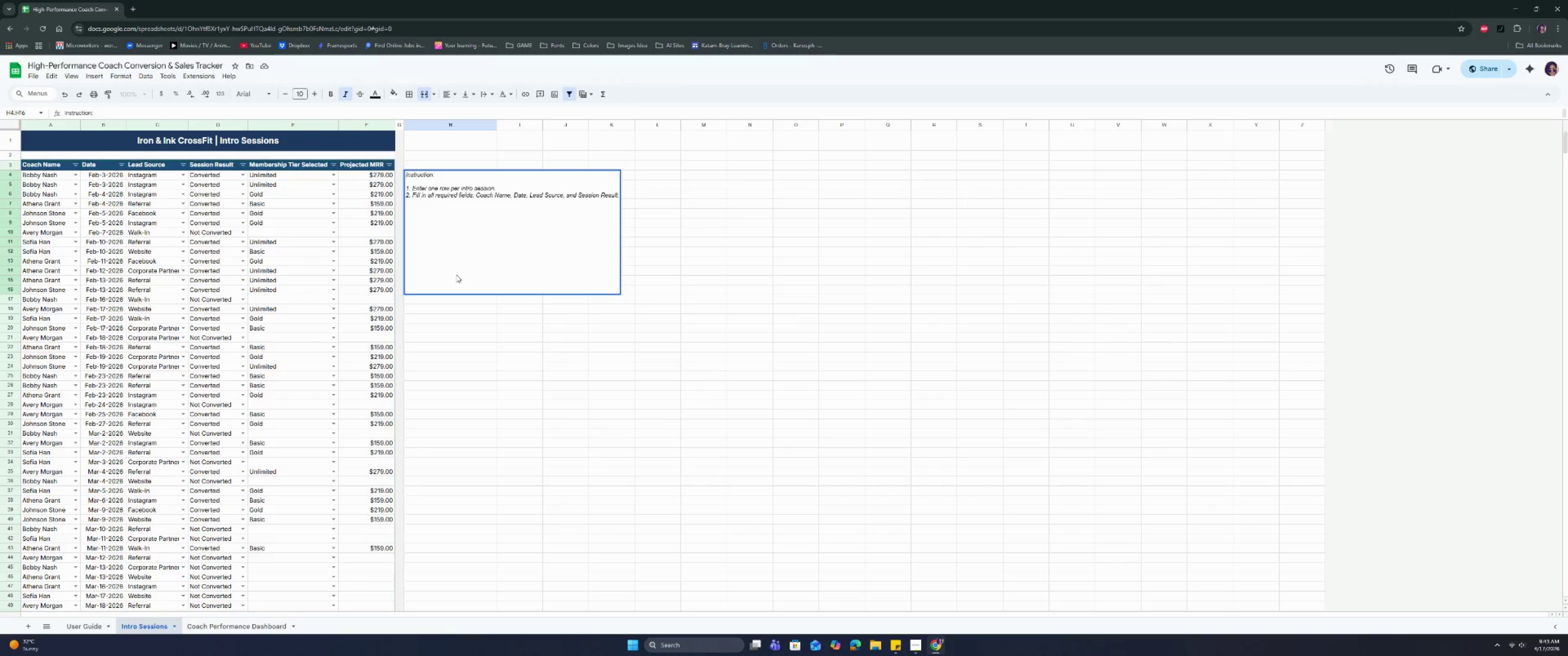 
type(3. See)
key(Backspace)
type(lect Convere)
key(Backspace)
type(ted only if the lead signs up for a membership)
 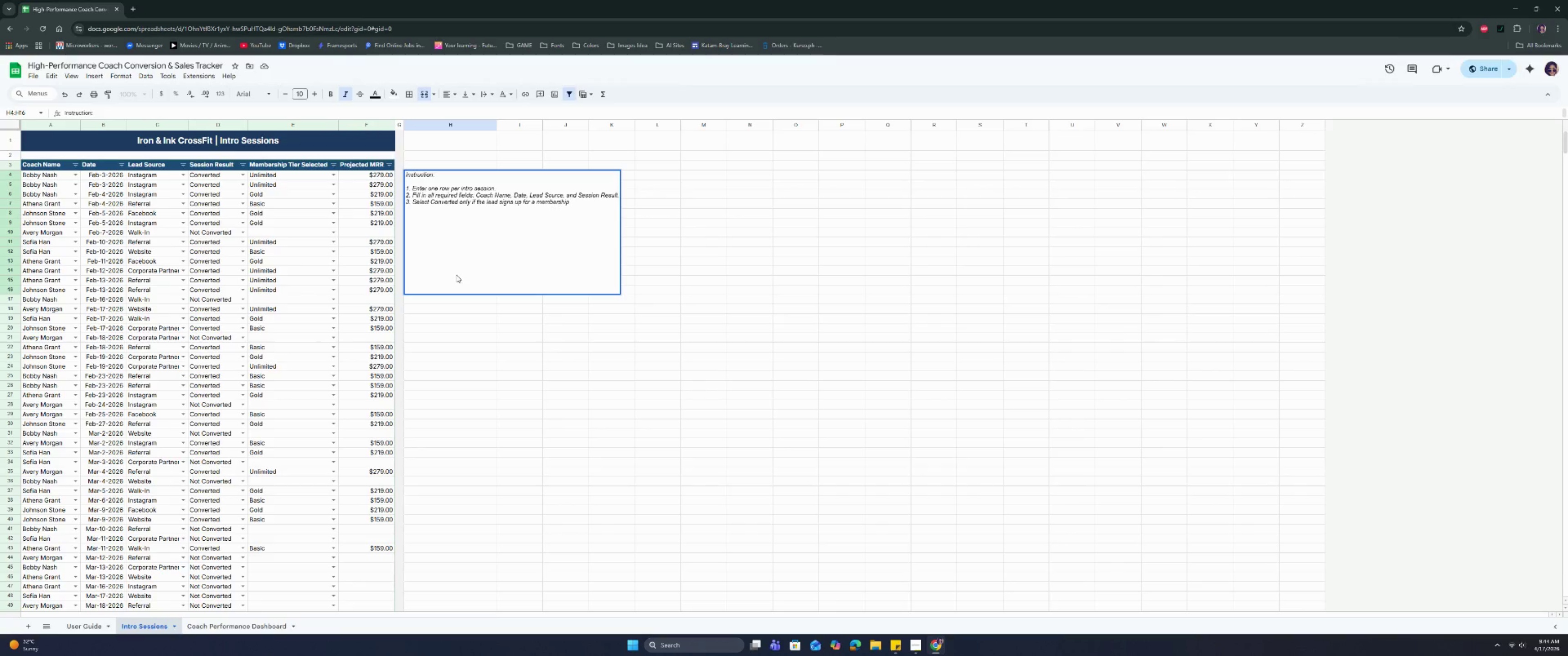 
key(Control+ControlRight)
 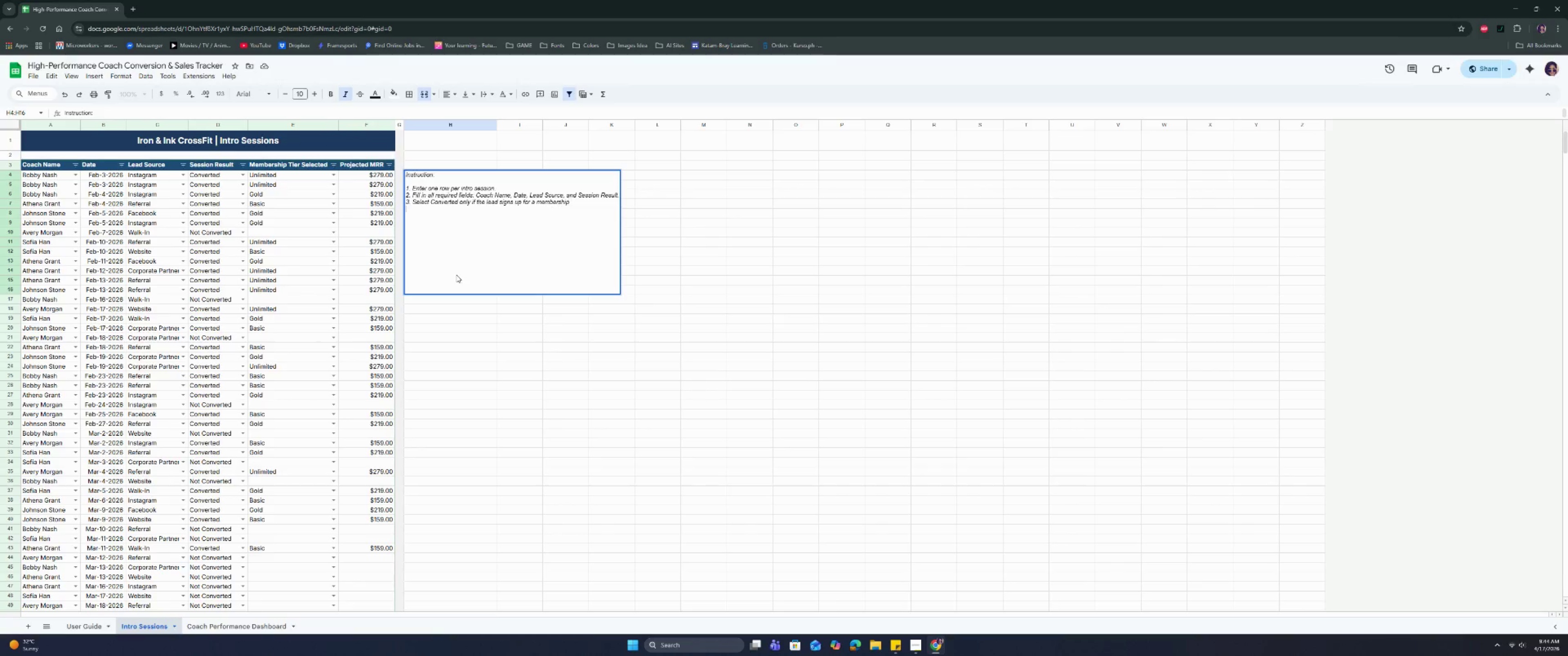 
key(Control+Enter)
 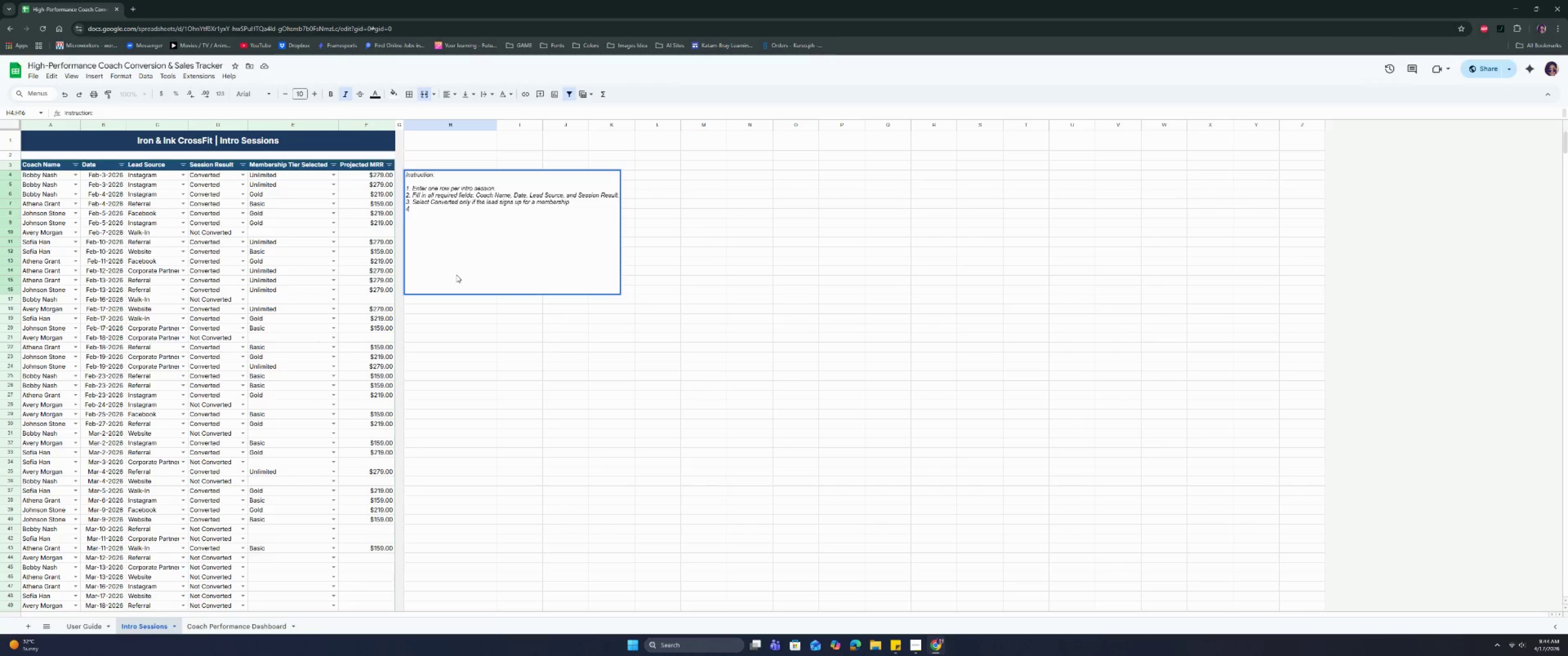 
type(4. If convere)
key(Backspace)
type(ted, you must select a Membership Tier (Basic, F)
key(Backspace)
type(Gold, Unlimited))
 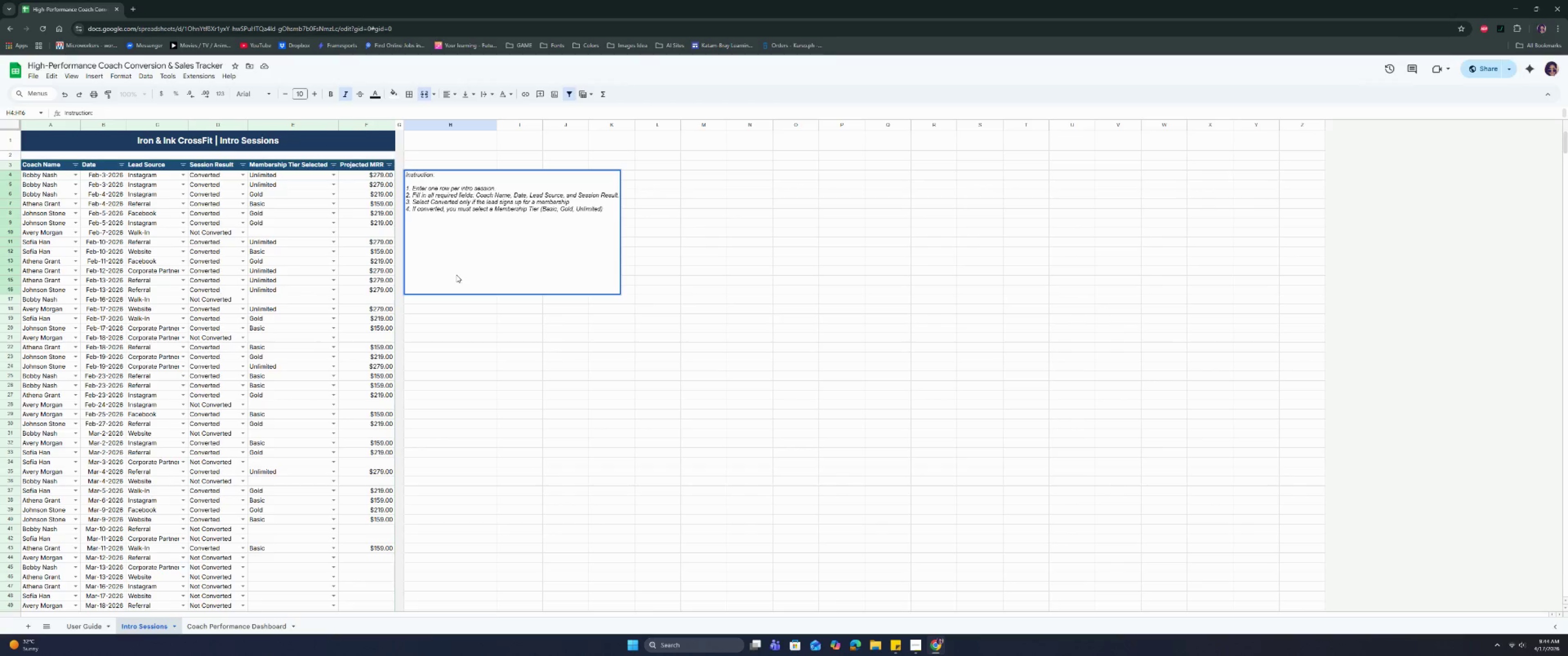 
key(Control+ControlRight)
 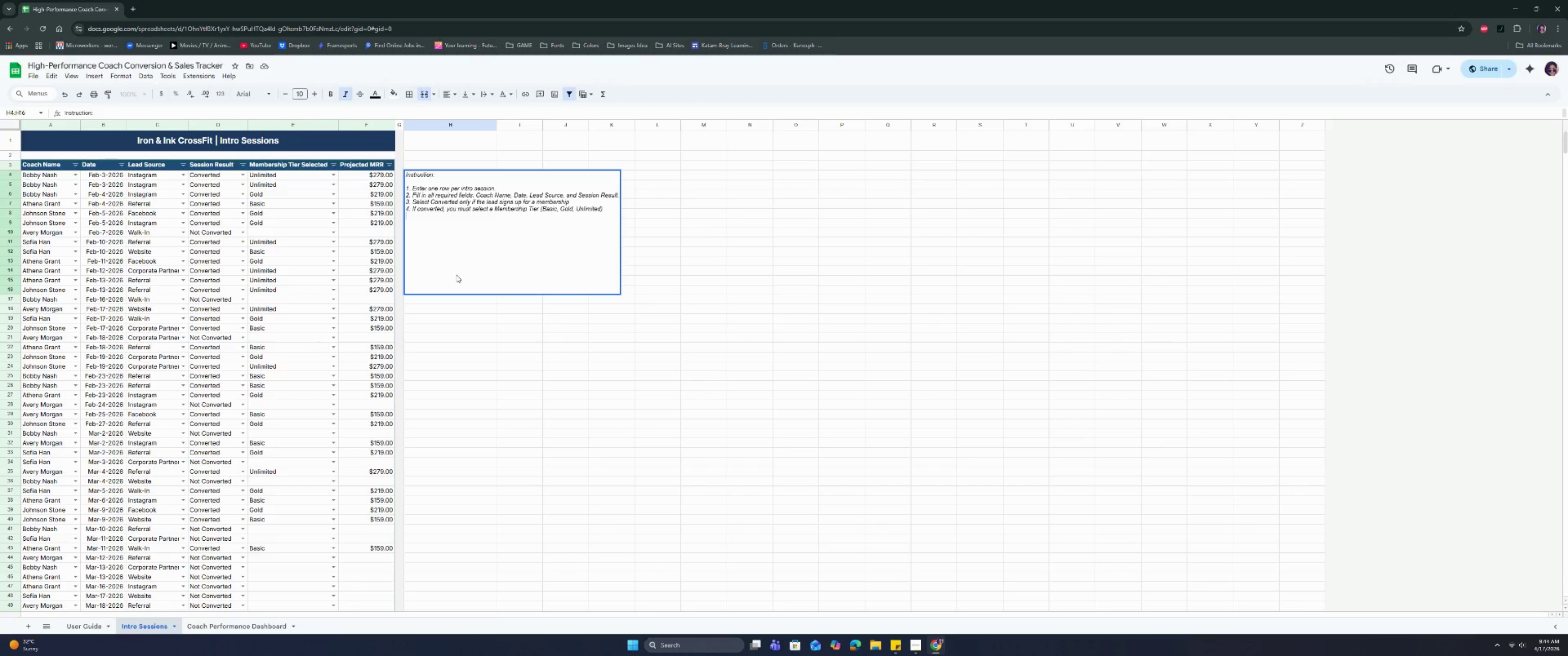 
key(Control+Enter)
 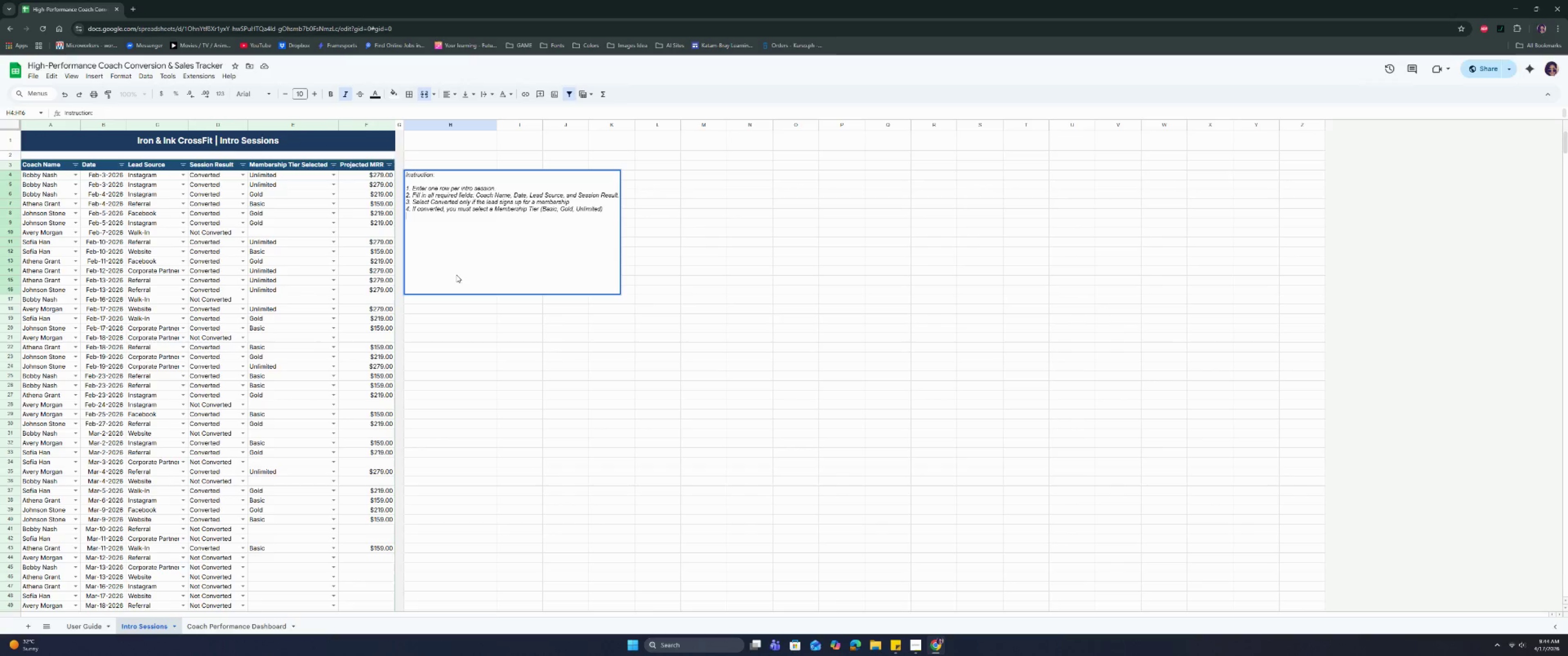 
type(5. If not convere)
key(Backspace)
type(ted, leave the Membership Tier Bal)
key(Backspace)
key(Backspace)
type(lank)
 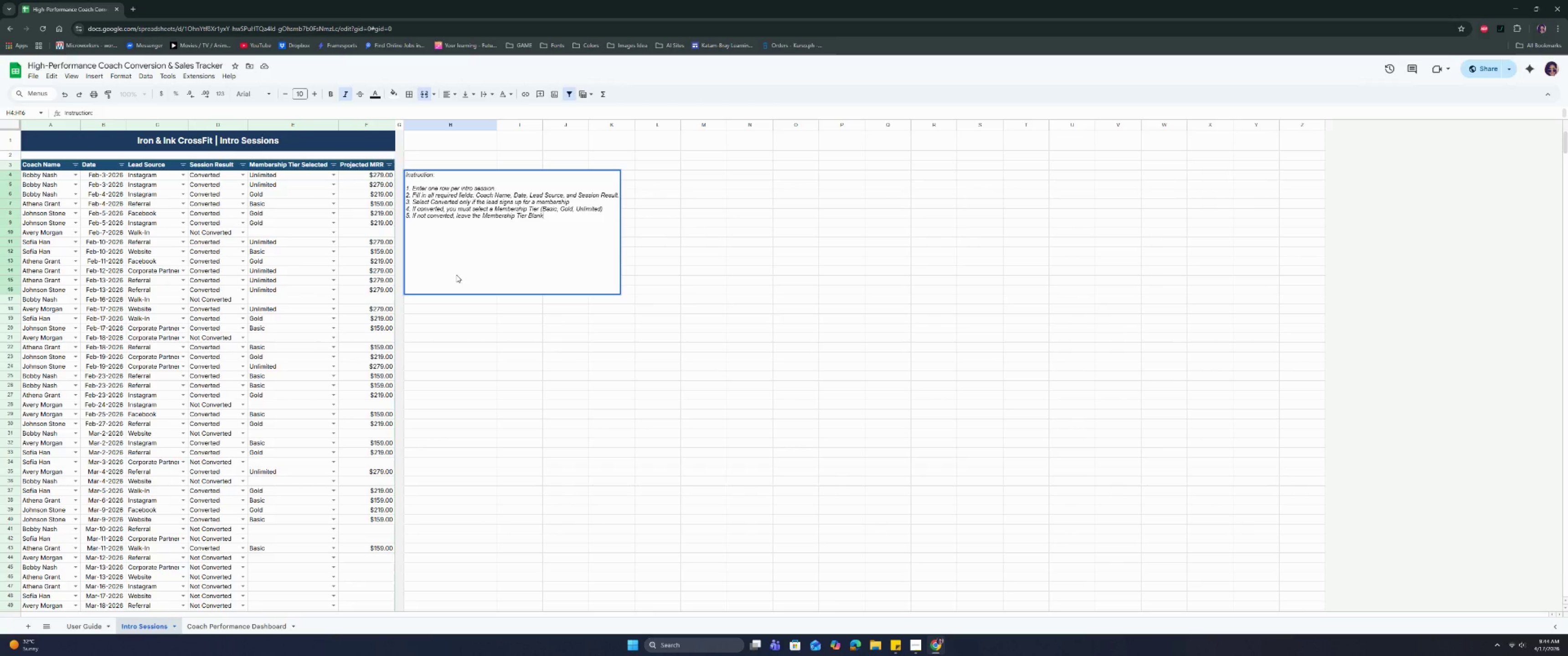 
key(Period)
 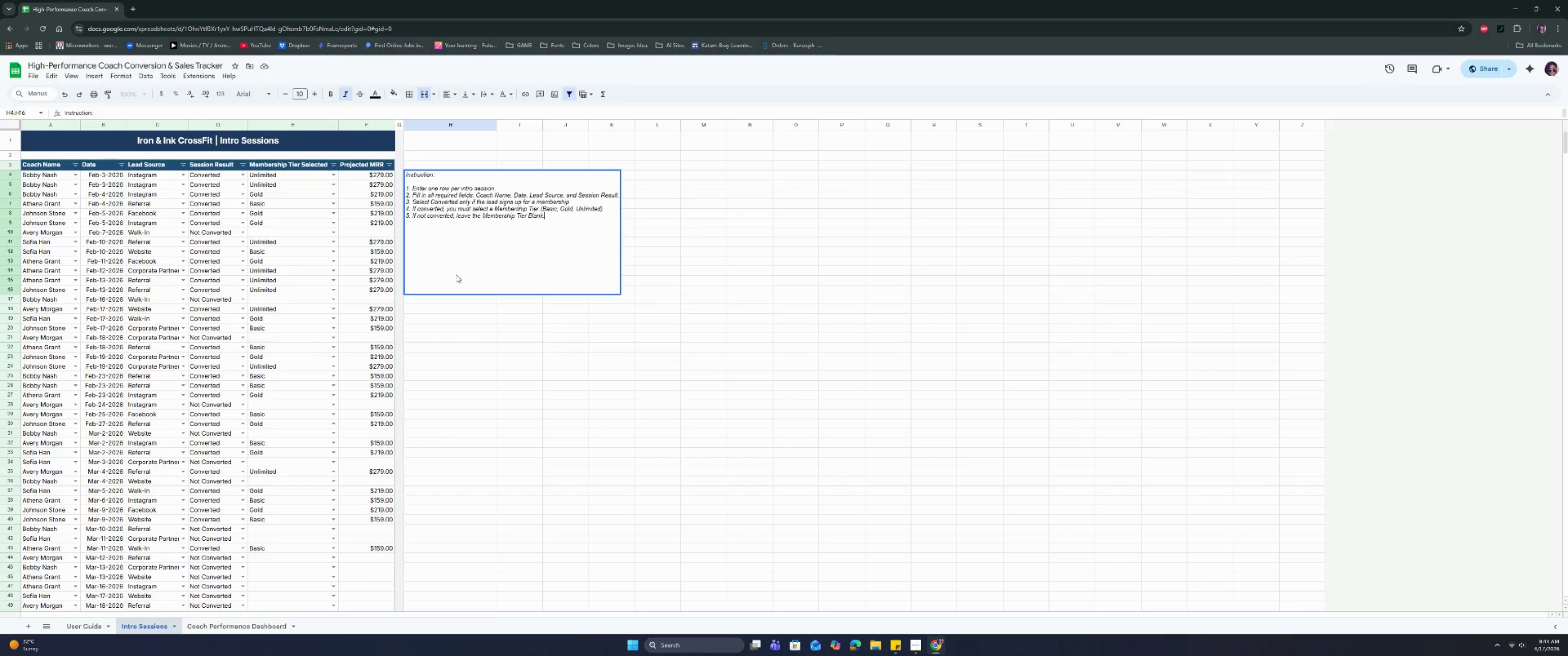 
key(Control+Enter)
 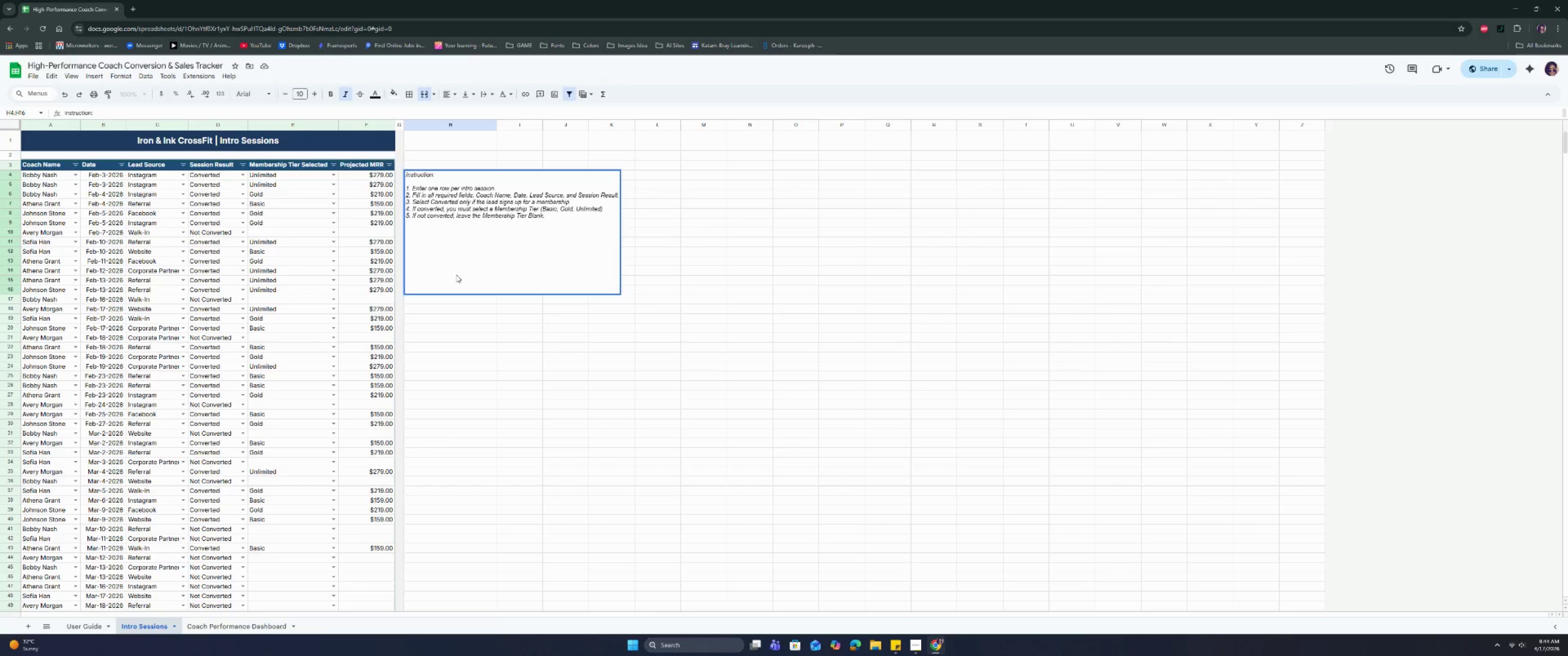 
type(6. Do not Ed)
key(Backspace)
key(Backspace)
type(edit or overv)
key(Backspace)
type(write any formula.)
 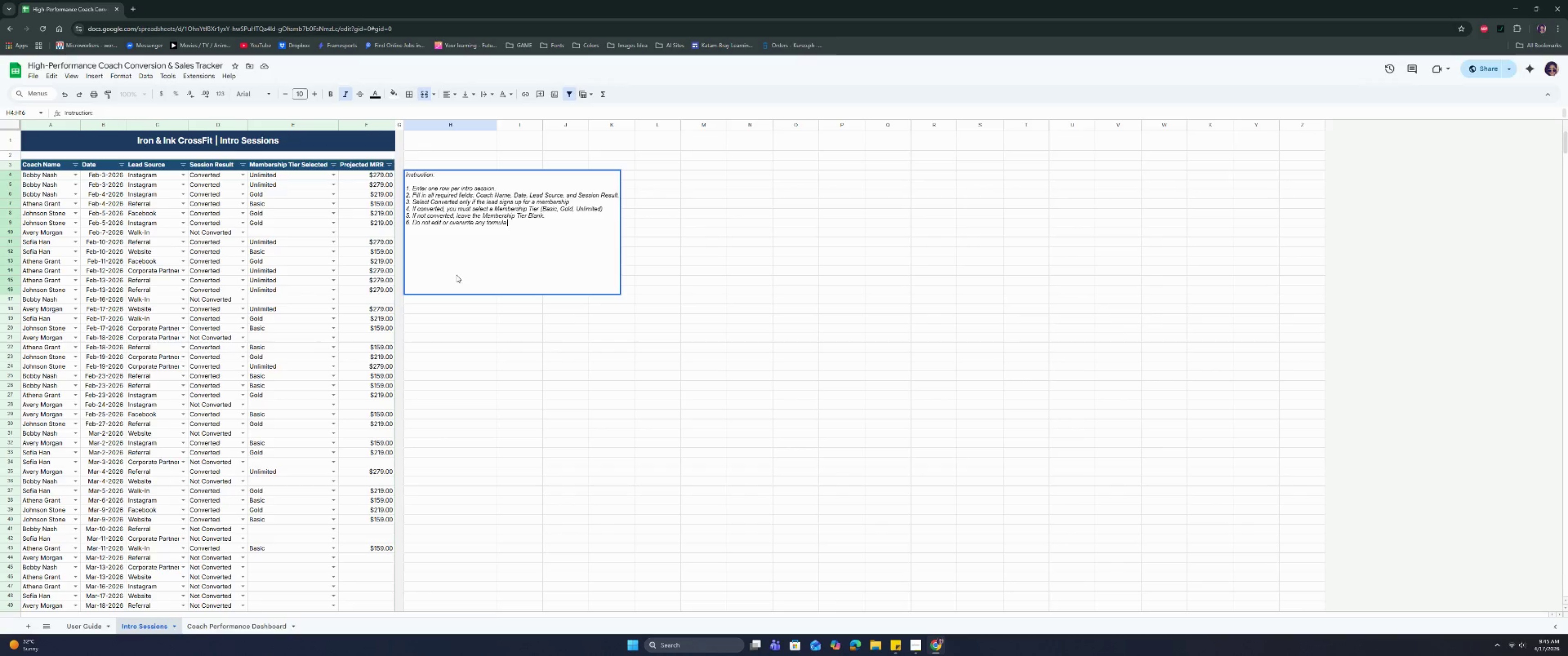 
key(Control+Enter)
 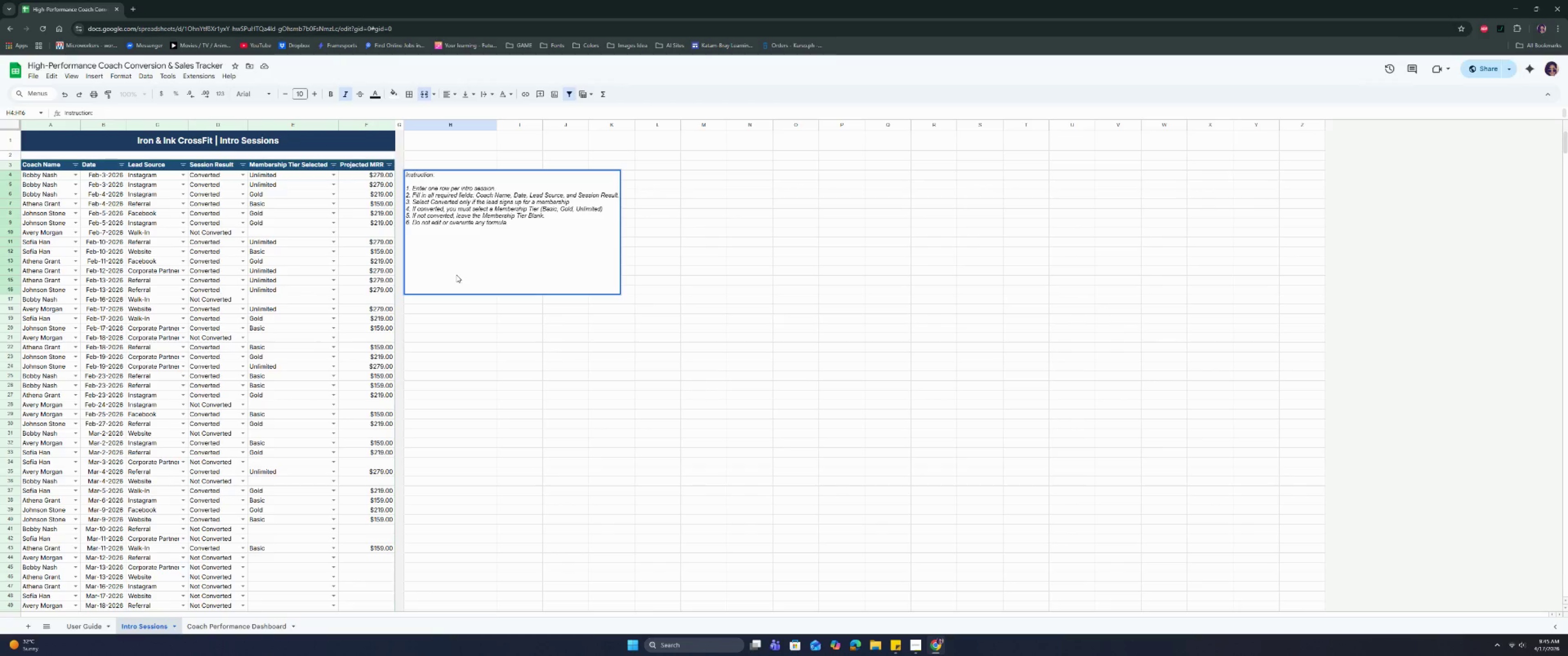 
type(7/.)
key(Backspace)
key(Backspace)
type(/)
key(Backspace)
type(. Add new entries at the bottom of the table only.)
 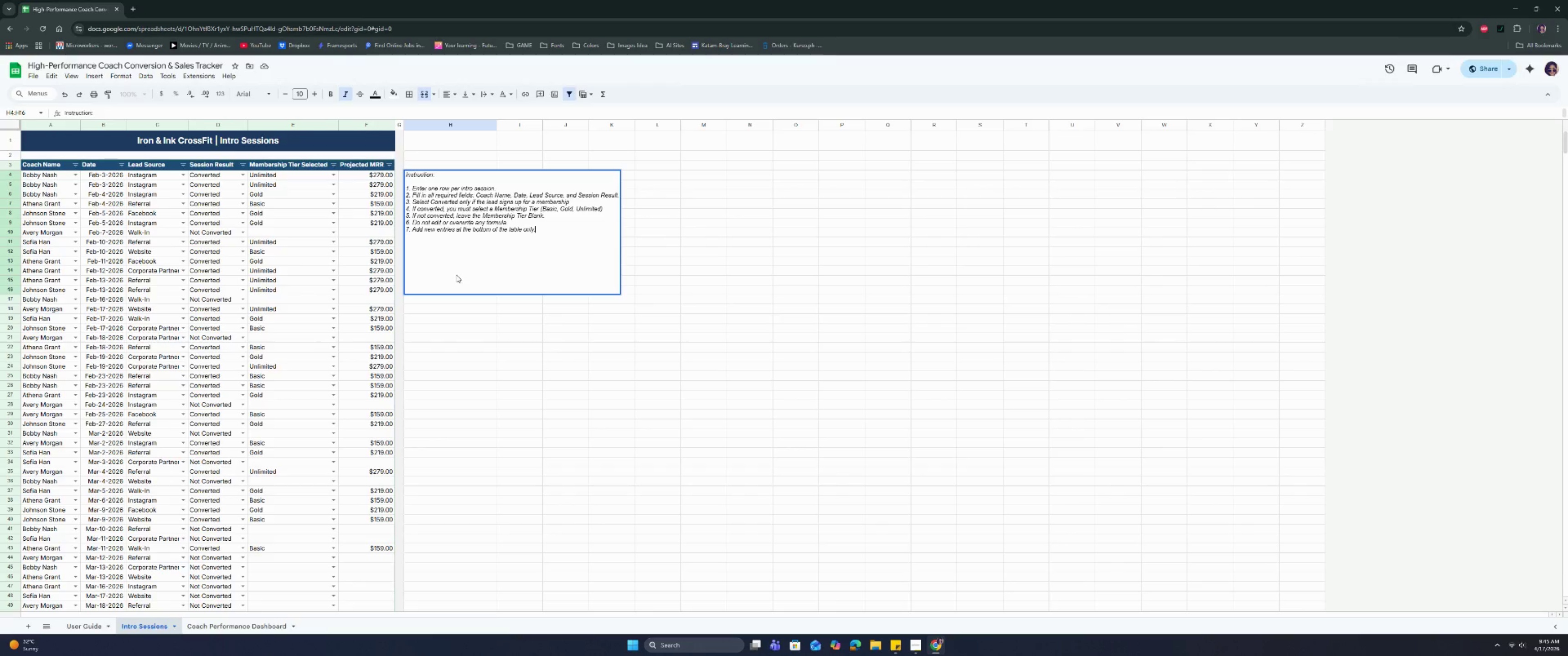 
key(Enter)
 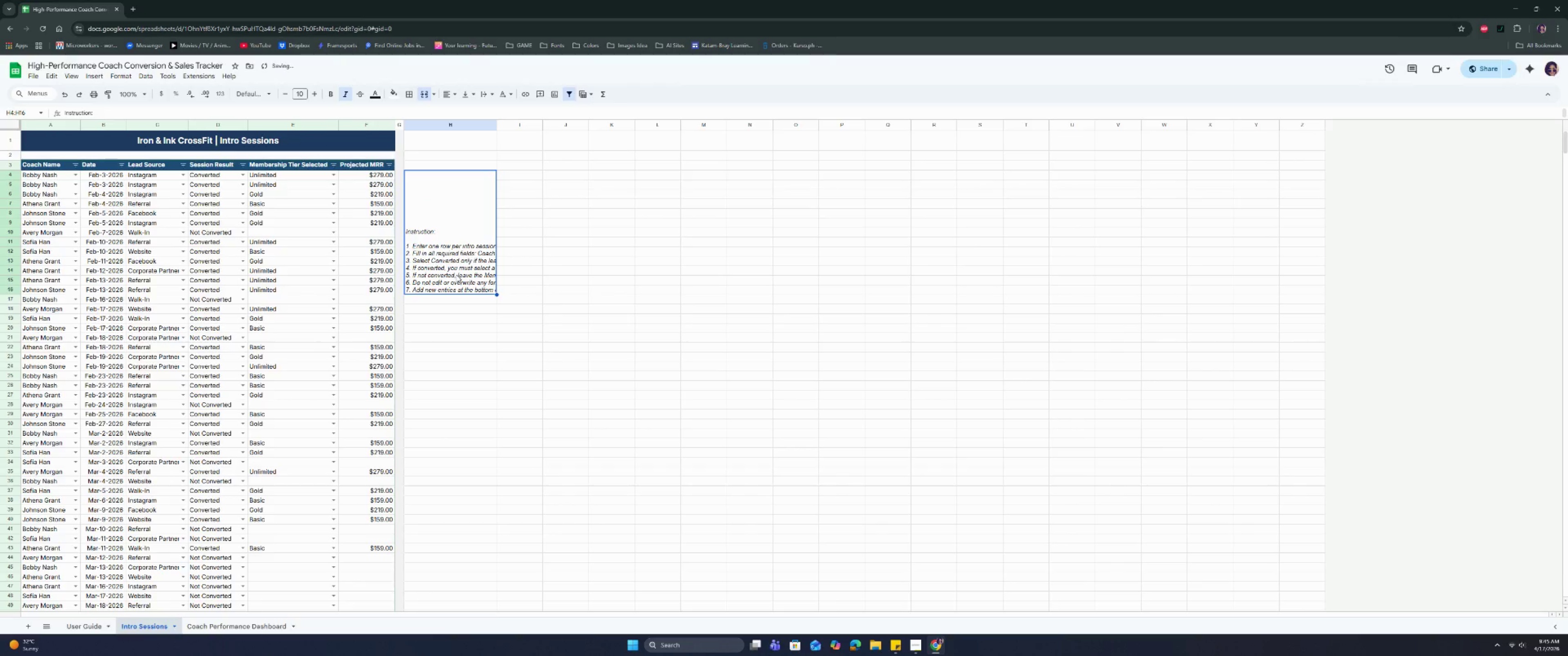 
left_click([456, 275])
 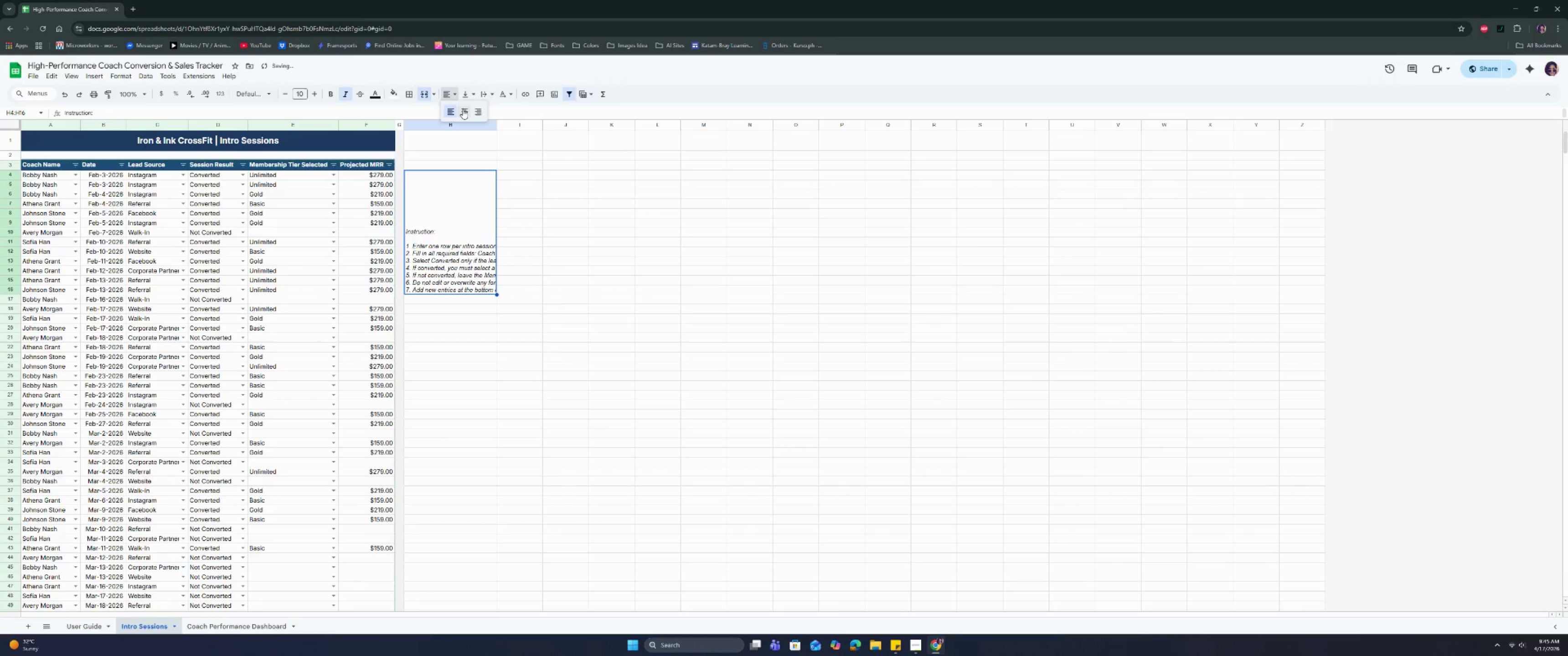 
left_click([467, 90])
 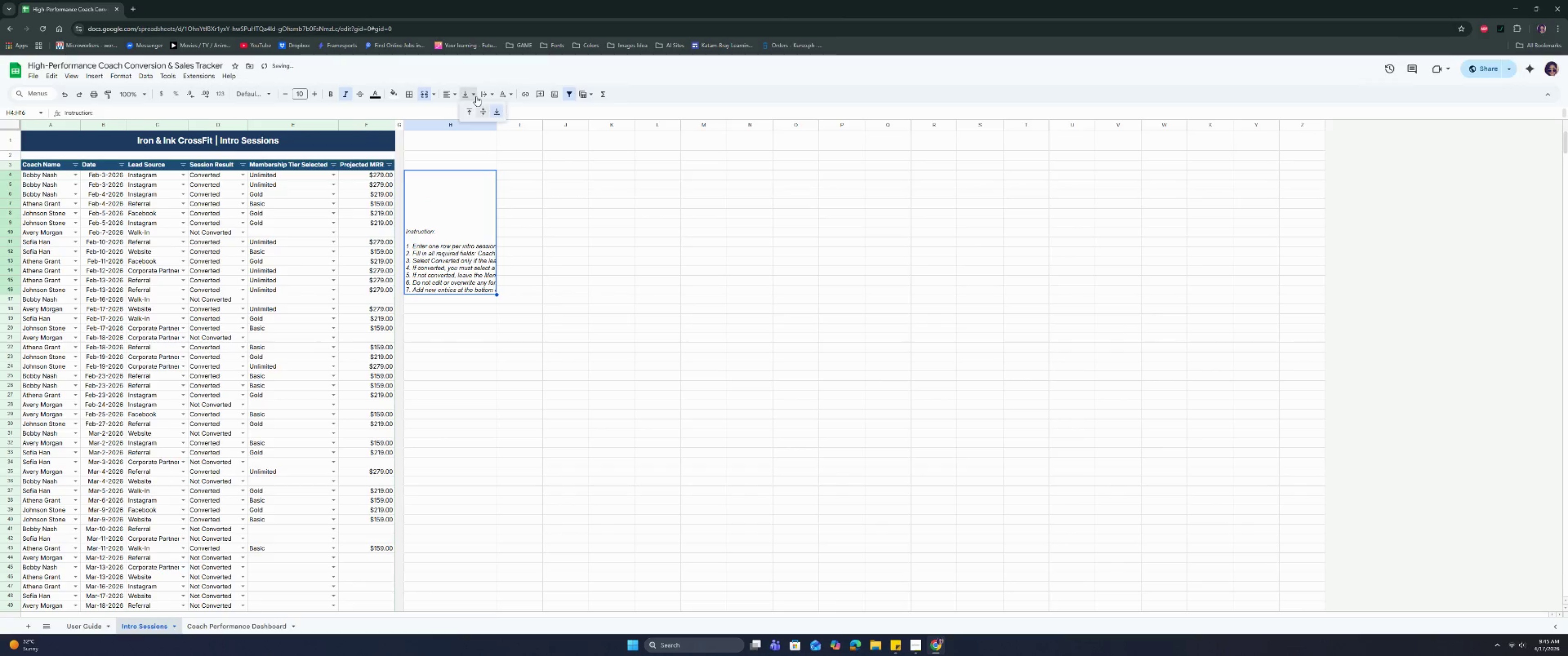 
double_click([482, 107])
 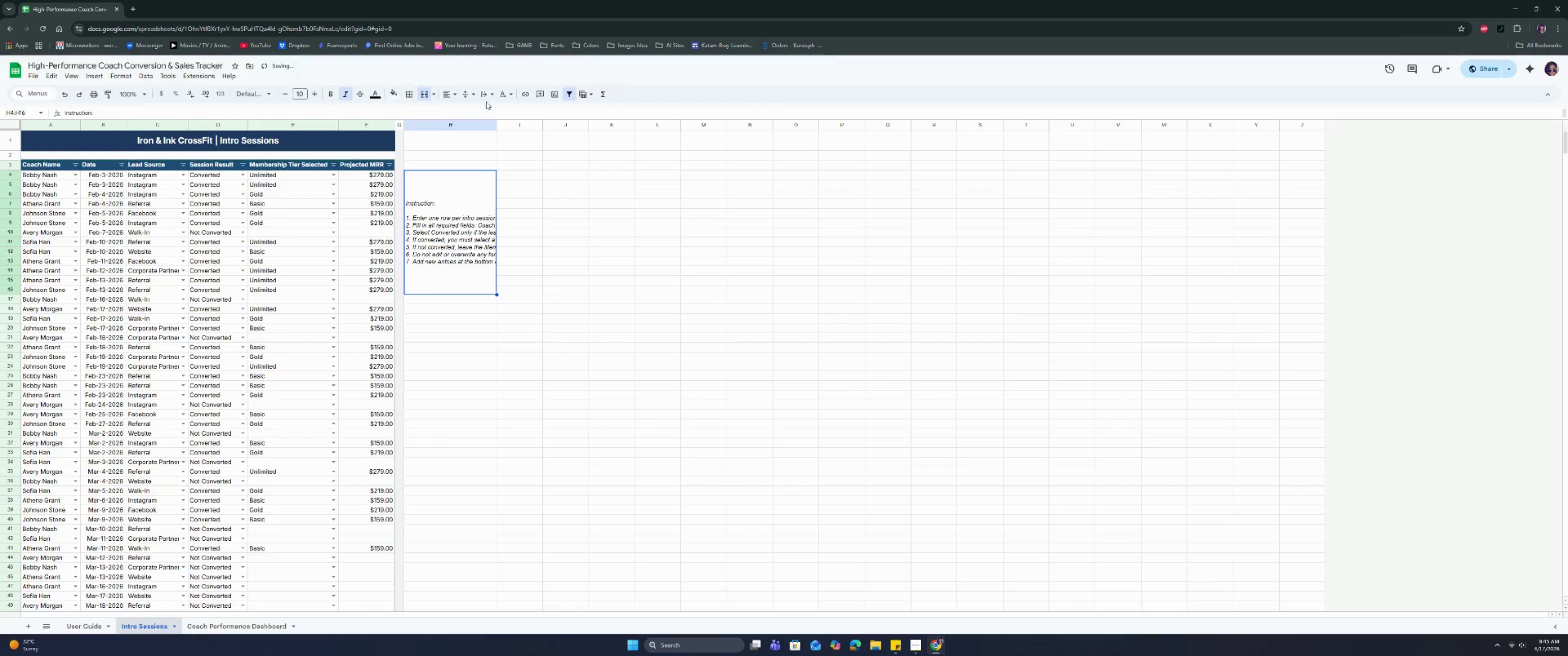 
double_click([500, 111])
 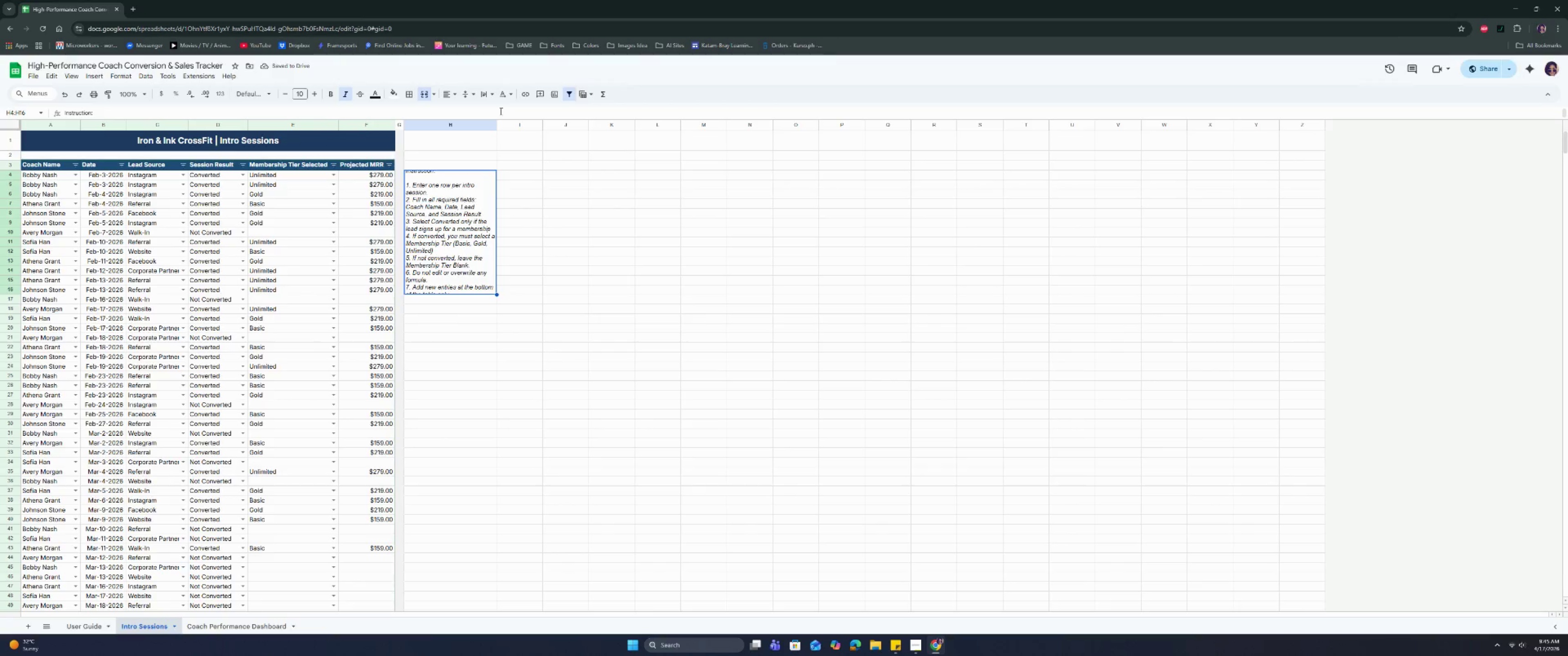 
double_click([447, 209])
 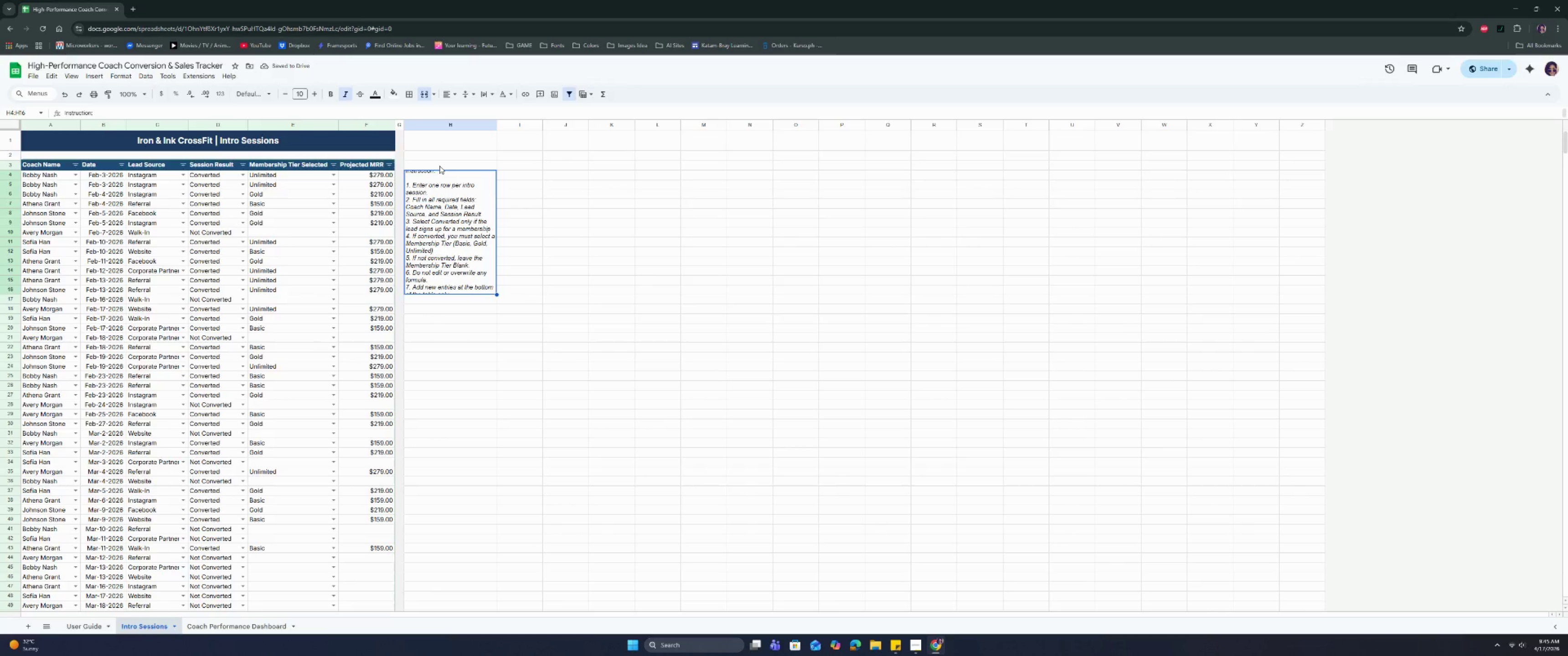 
left_click_drag(start_coordinate=[439, 166], to_coordinate=[439, 180])
 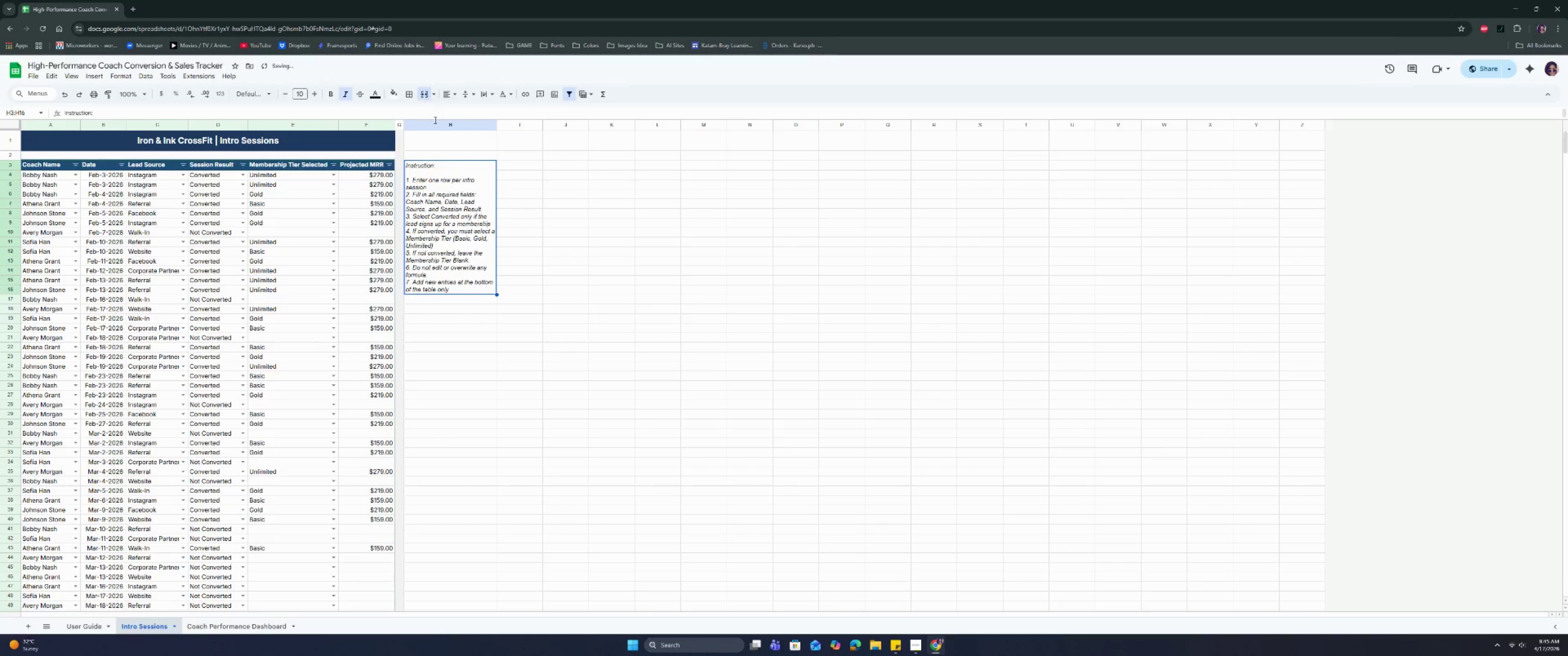 
left_click([536, 261])
 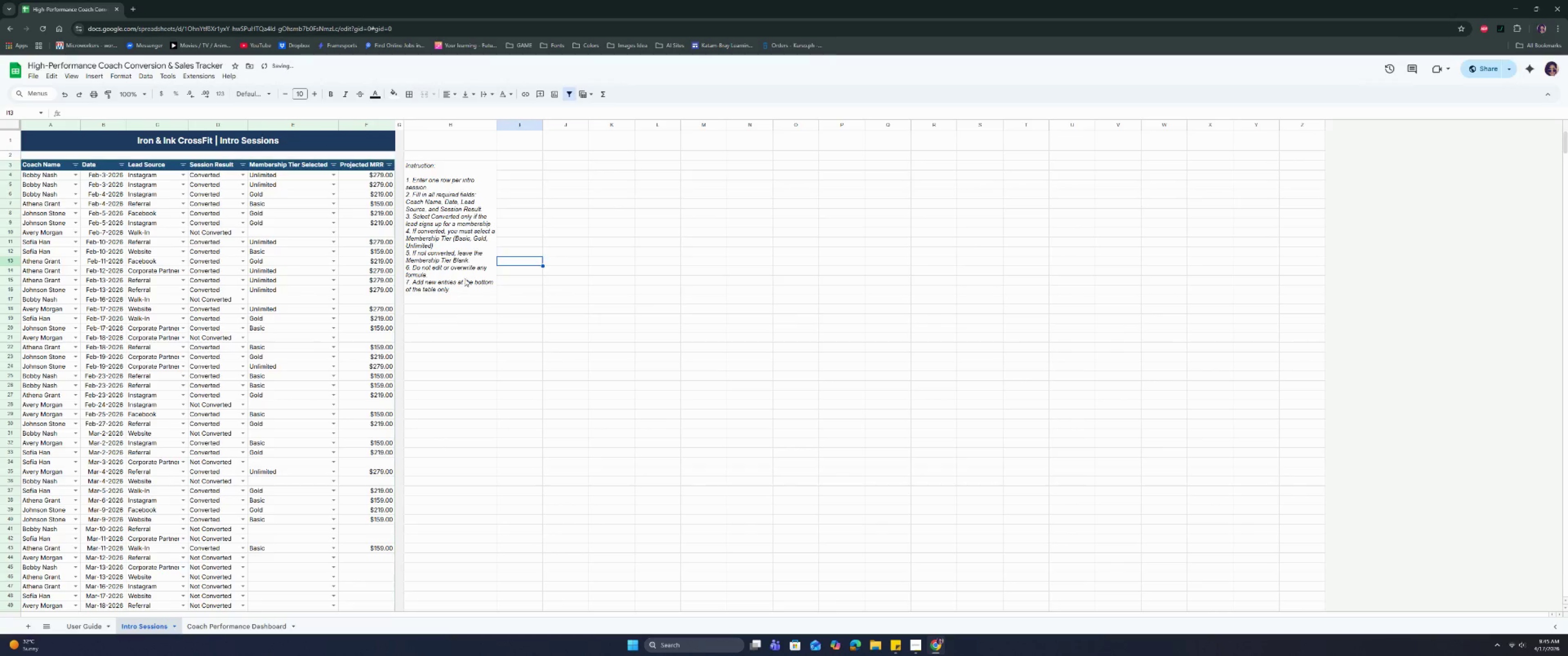 
left_click([462, 274])
 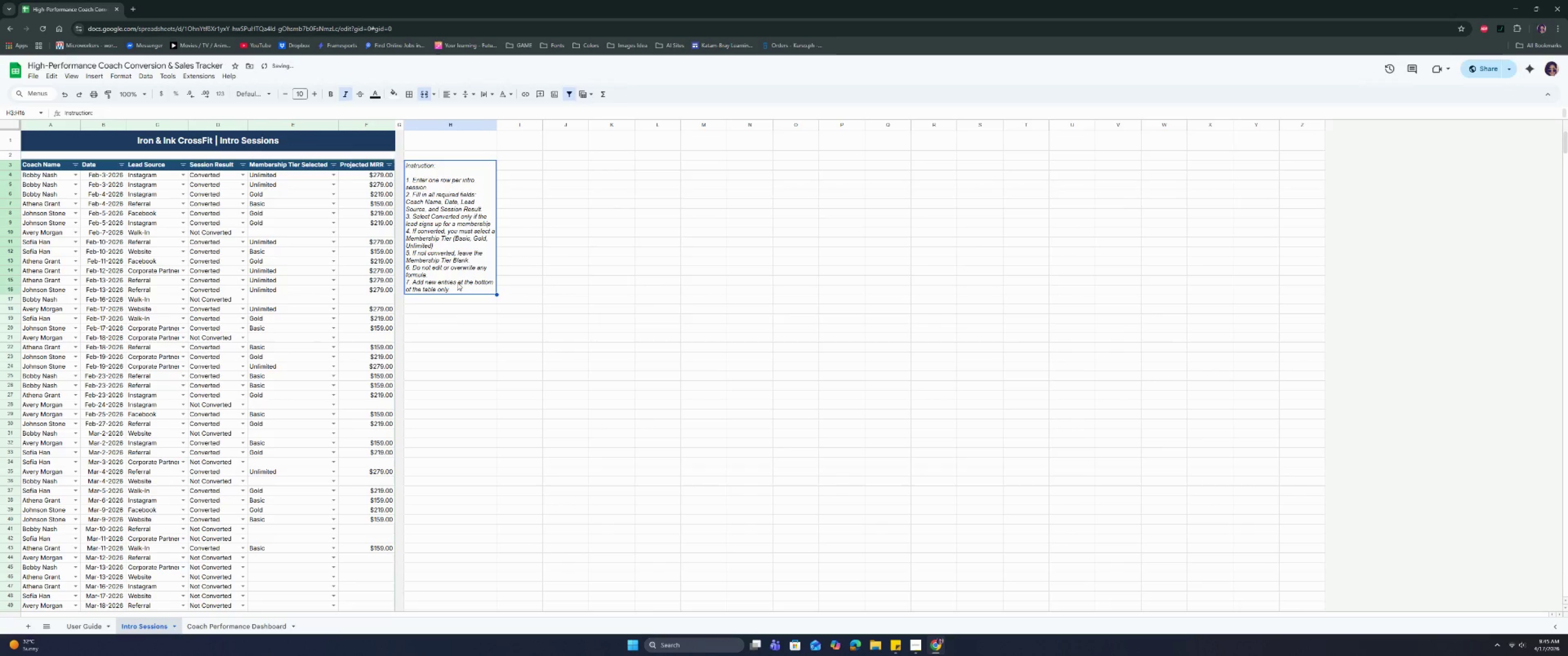 
left_click([457, 282])
 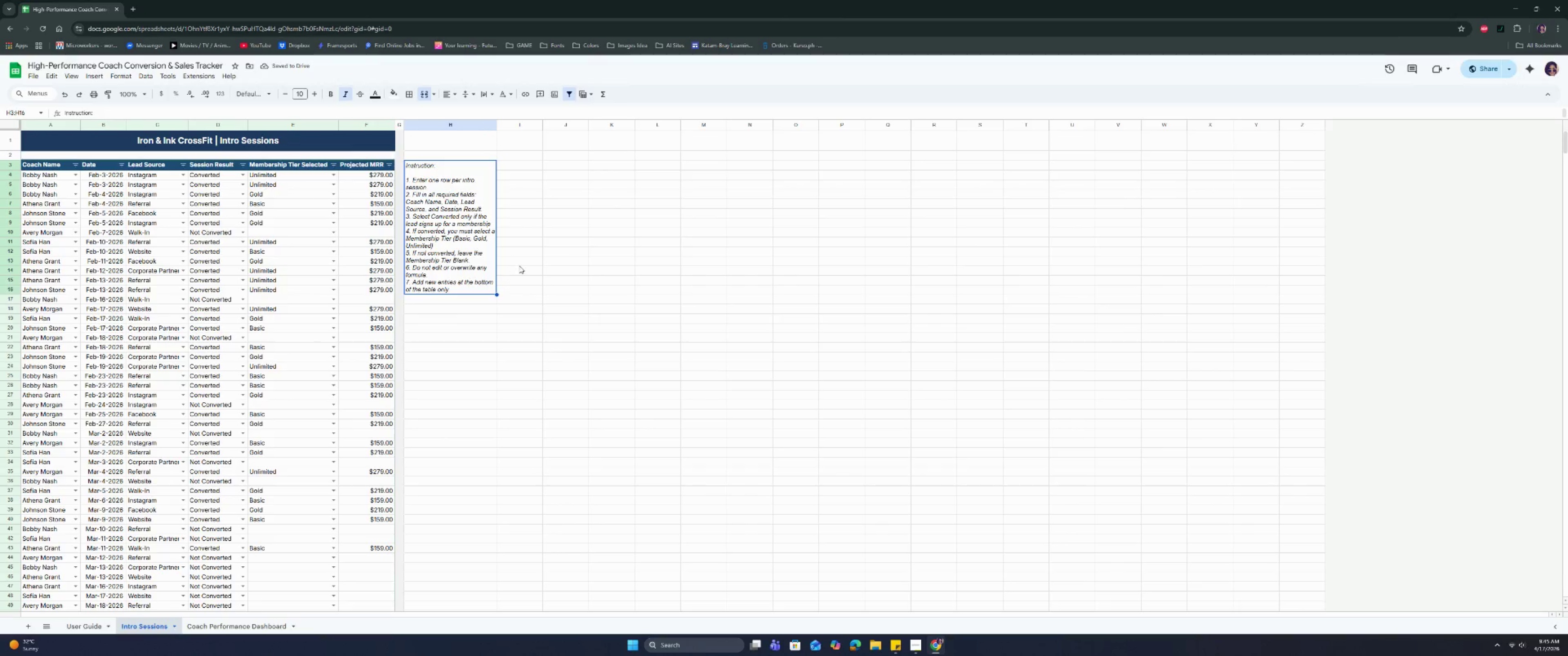 
left_click([519, 265])
 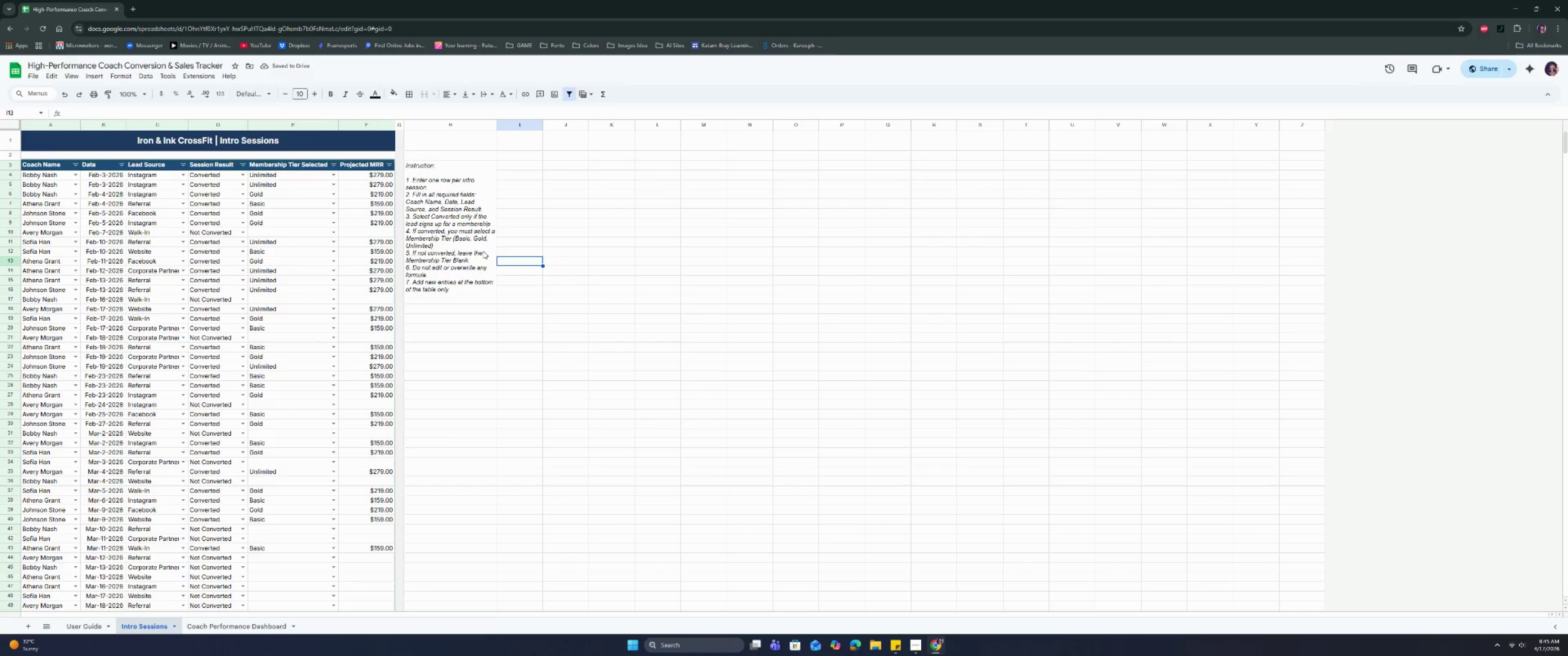 
left_click([474, 247])
 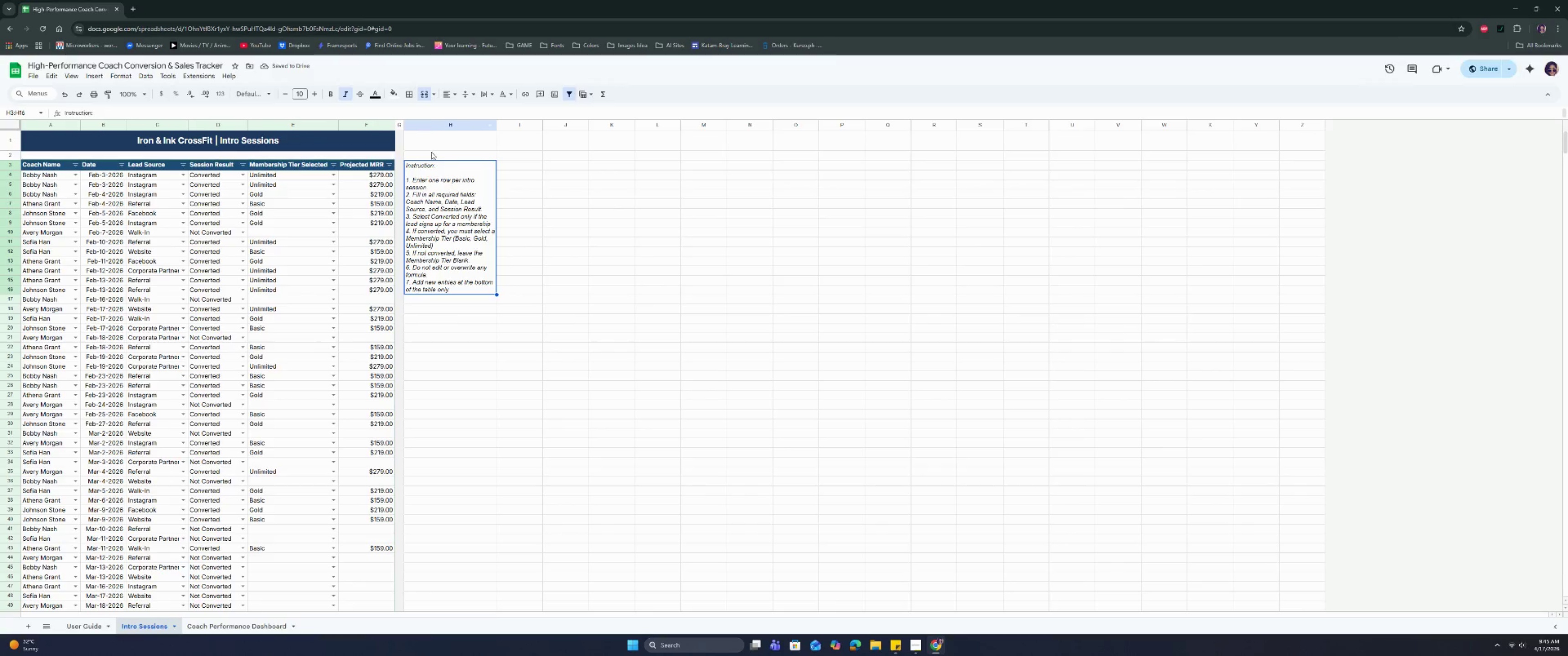 
double_click([436, 179])
 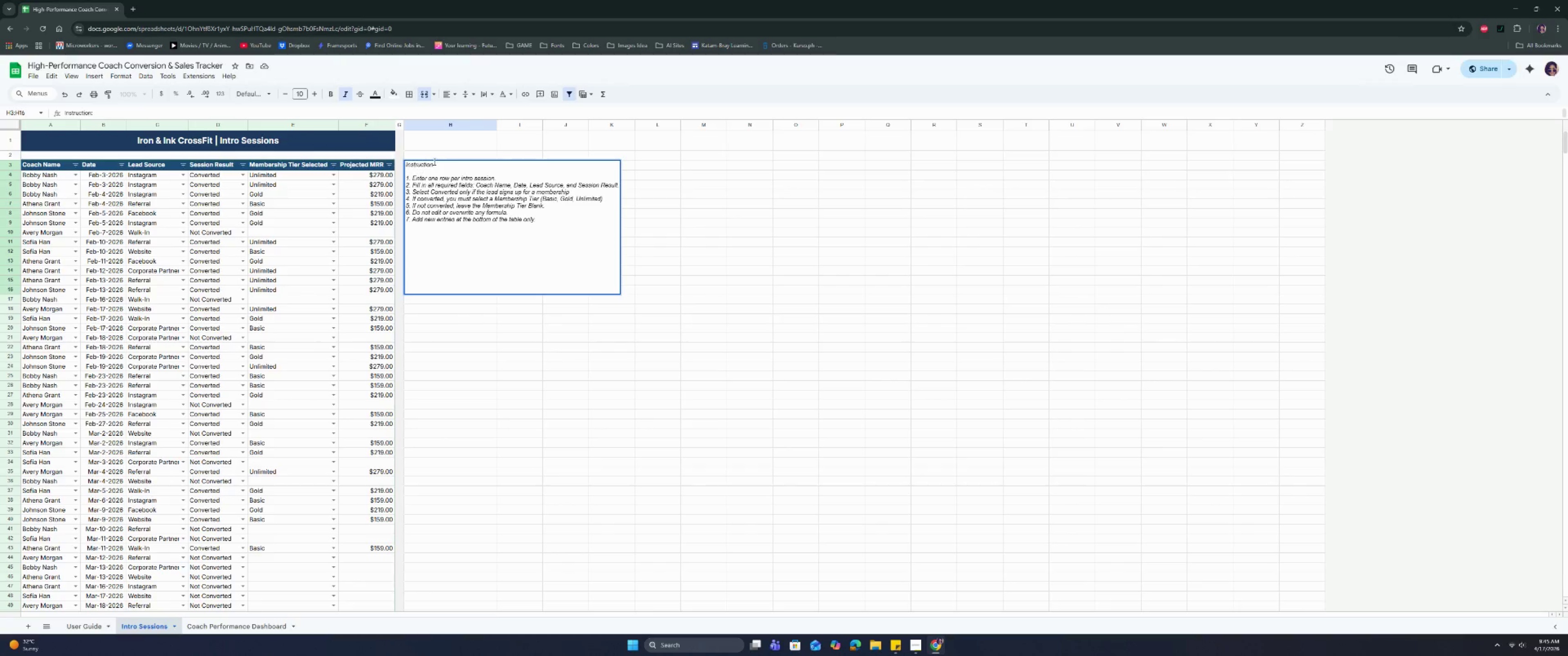 
left_click([433, 161])
 